 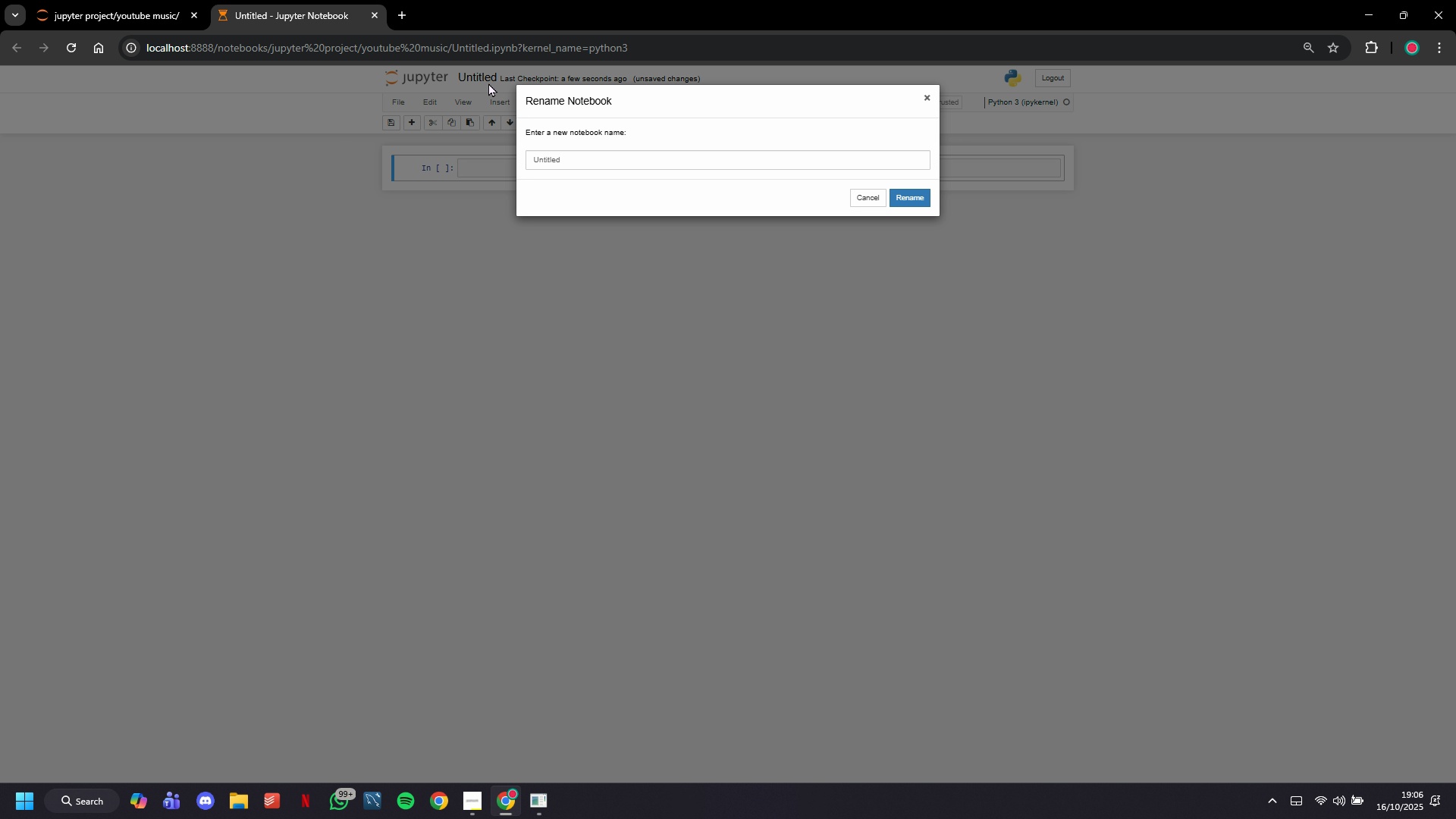 
type(YouTube Music Analysis)
 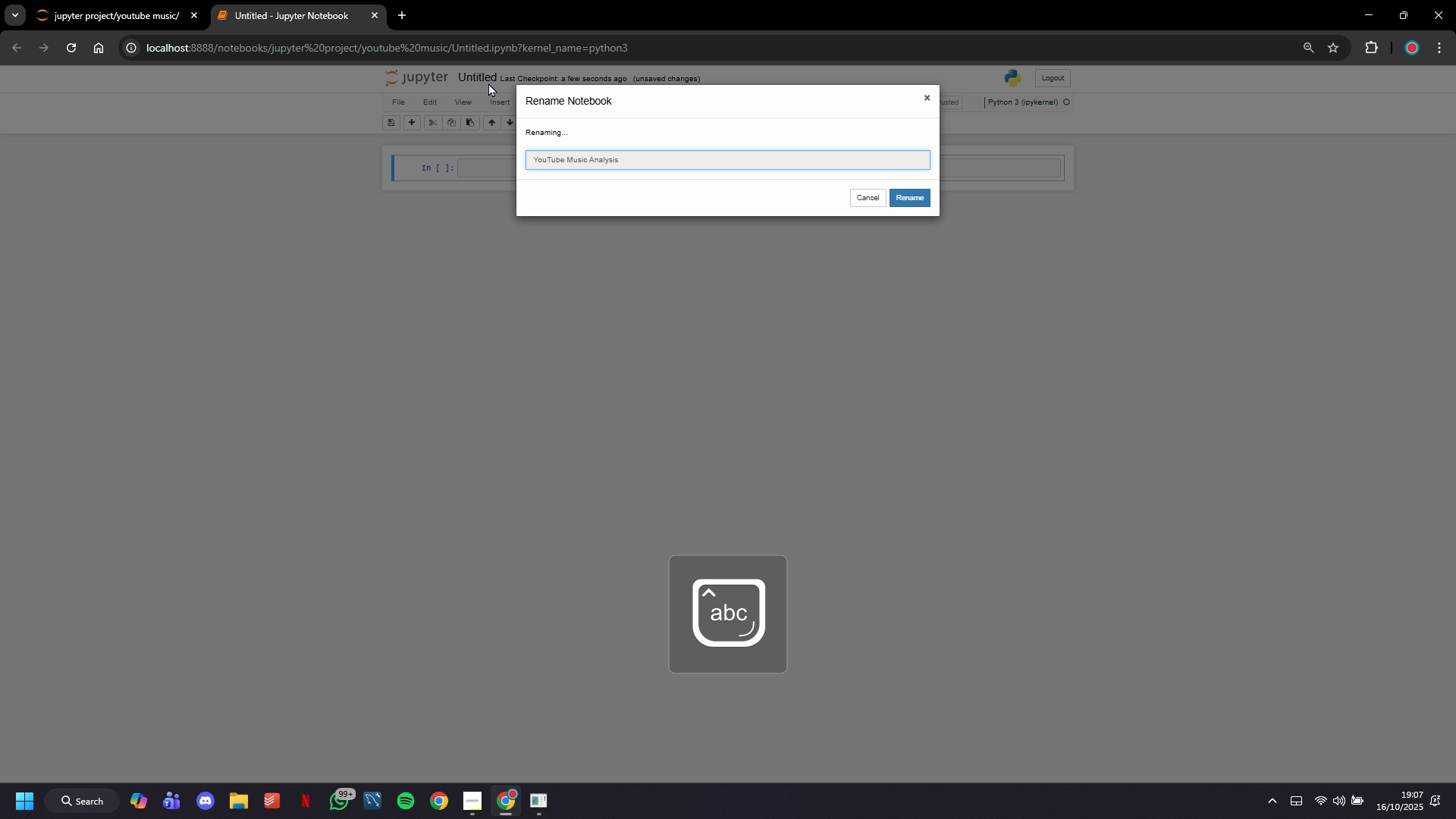 
key(Enter)
 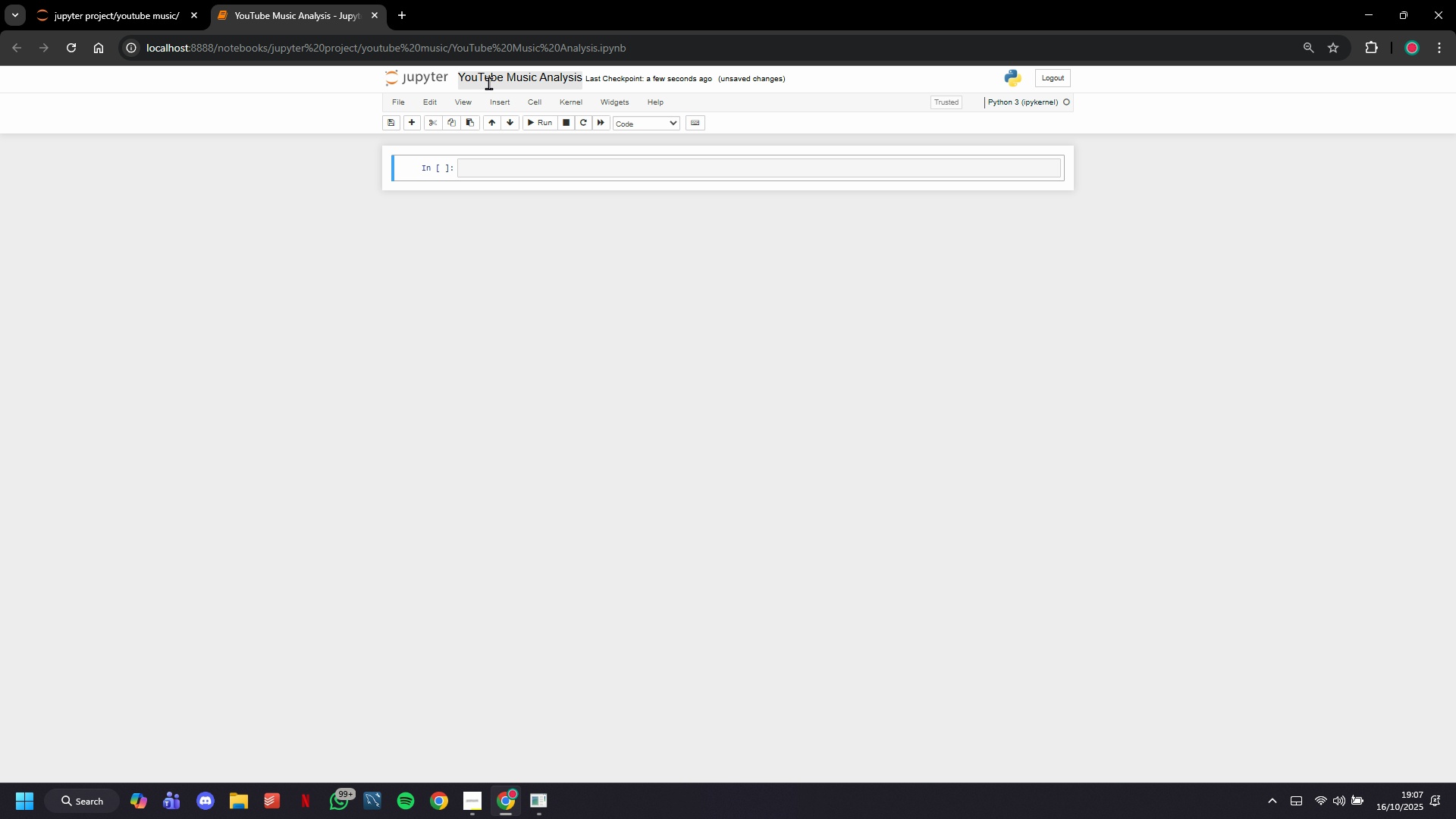 
wait(16.03)
 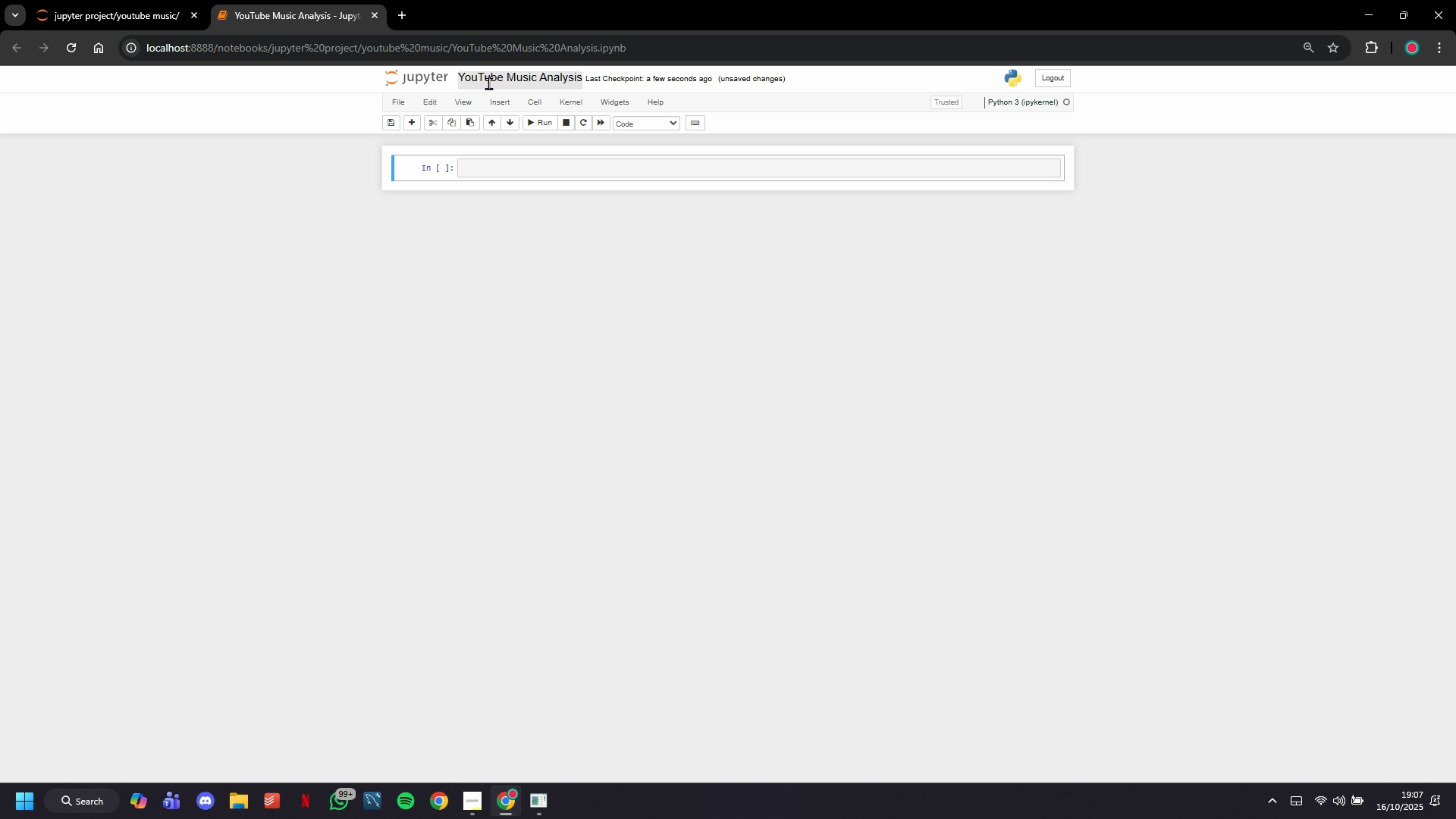 
left_click([647, 124])
 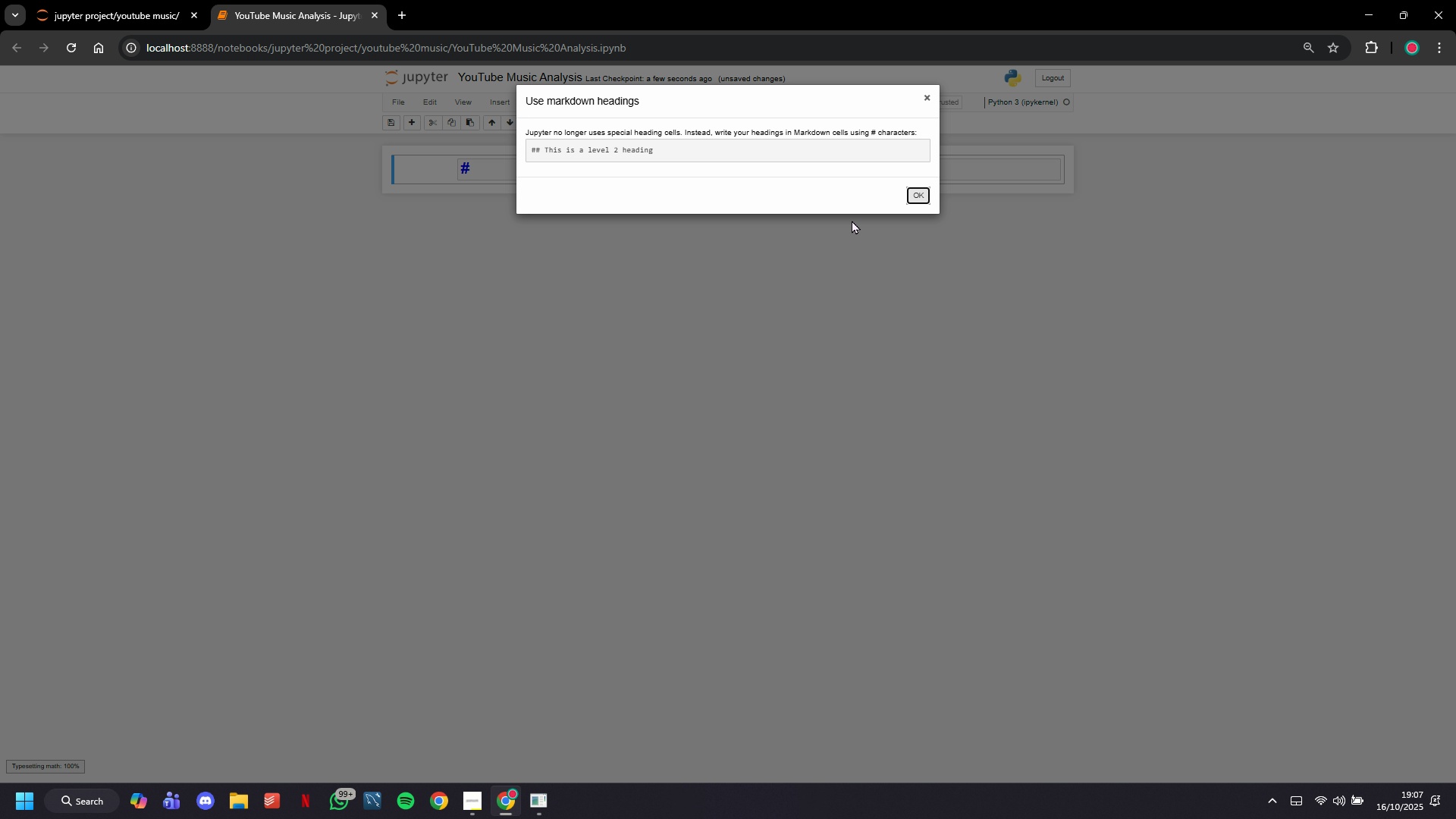 
left_click([926, 198])
 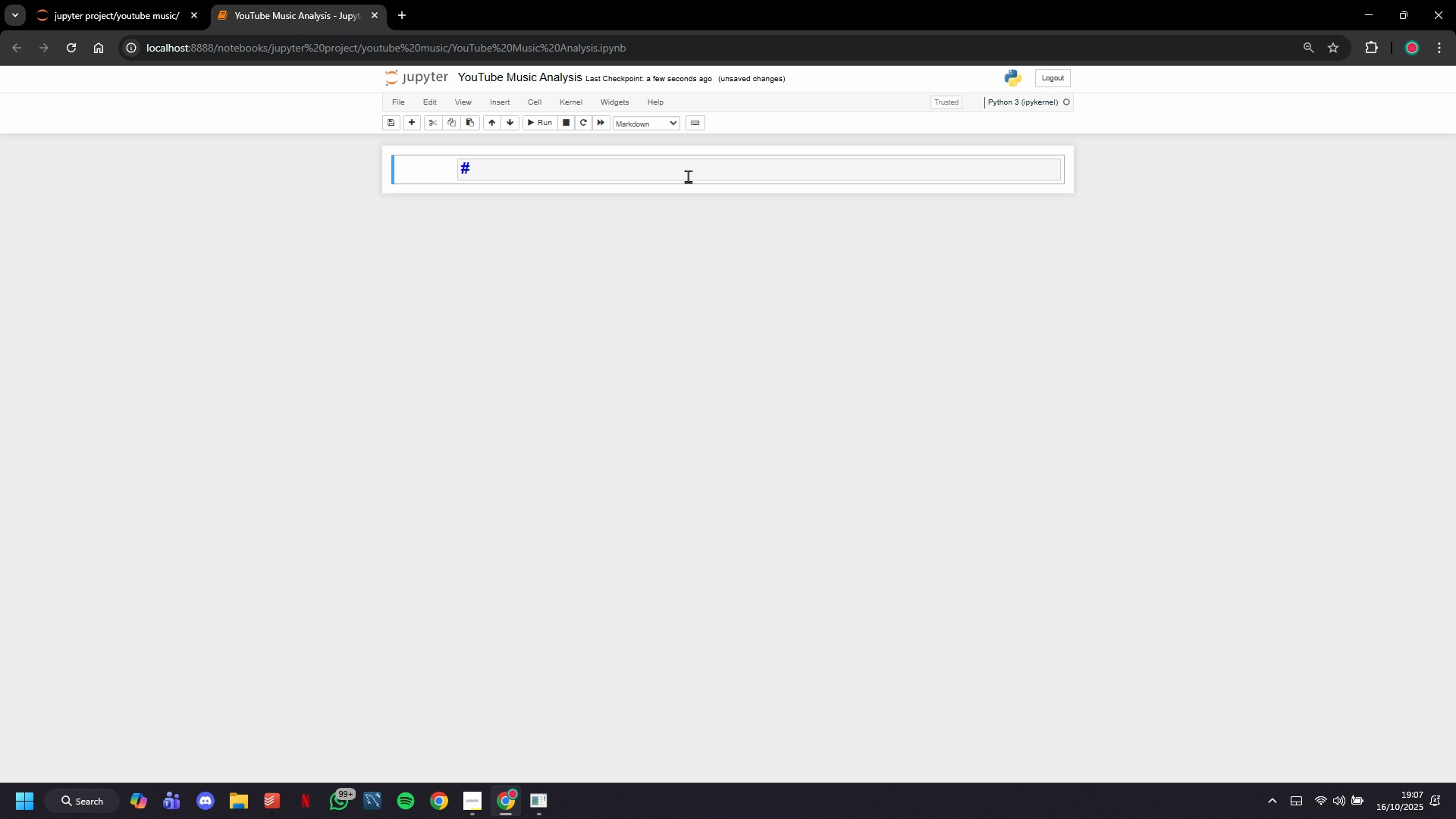 
left_click([688, 176])
 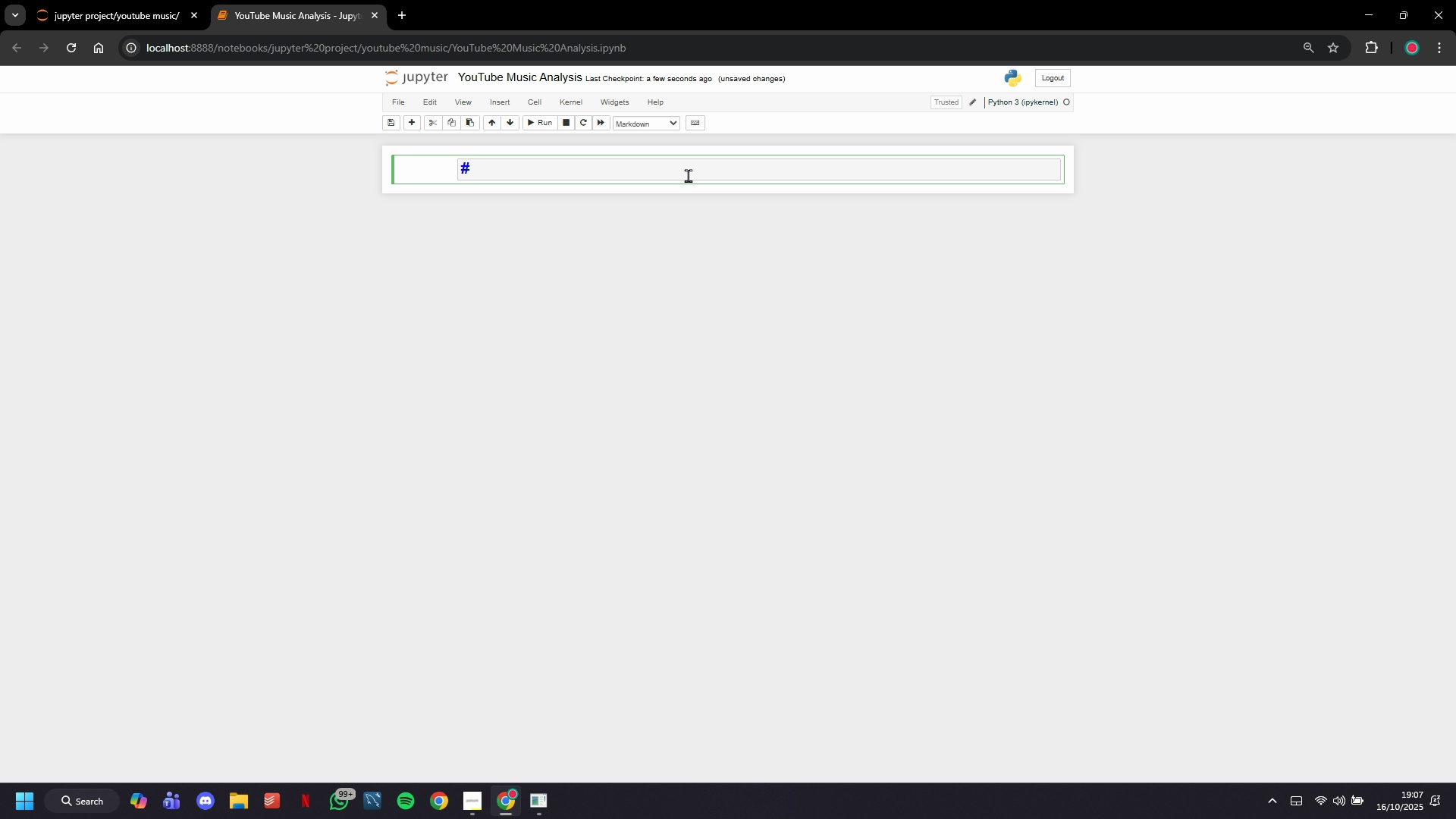 
type(YouTube Music Analysis)
 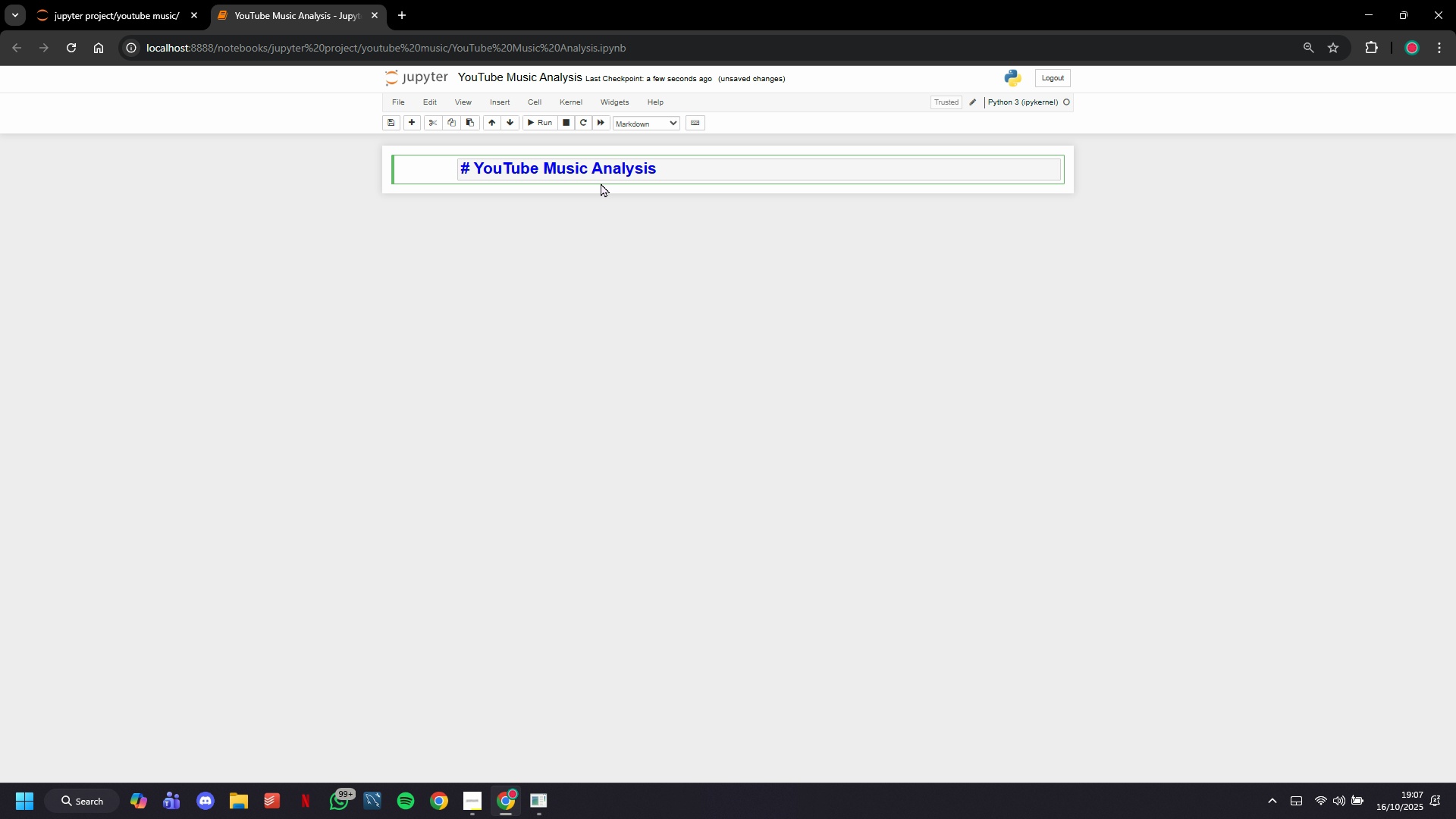 
left_click([537, 170])
 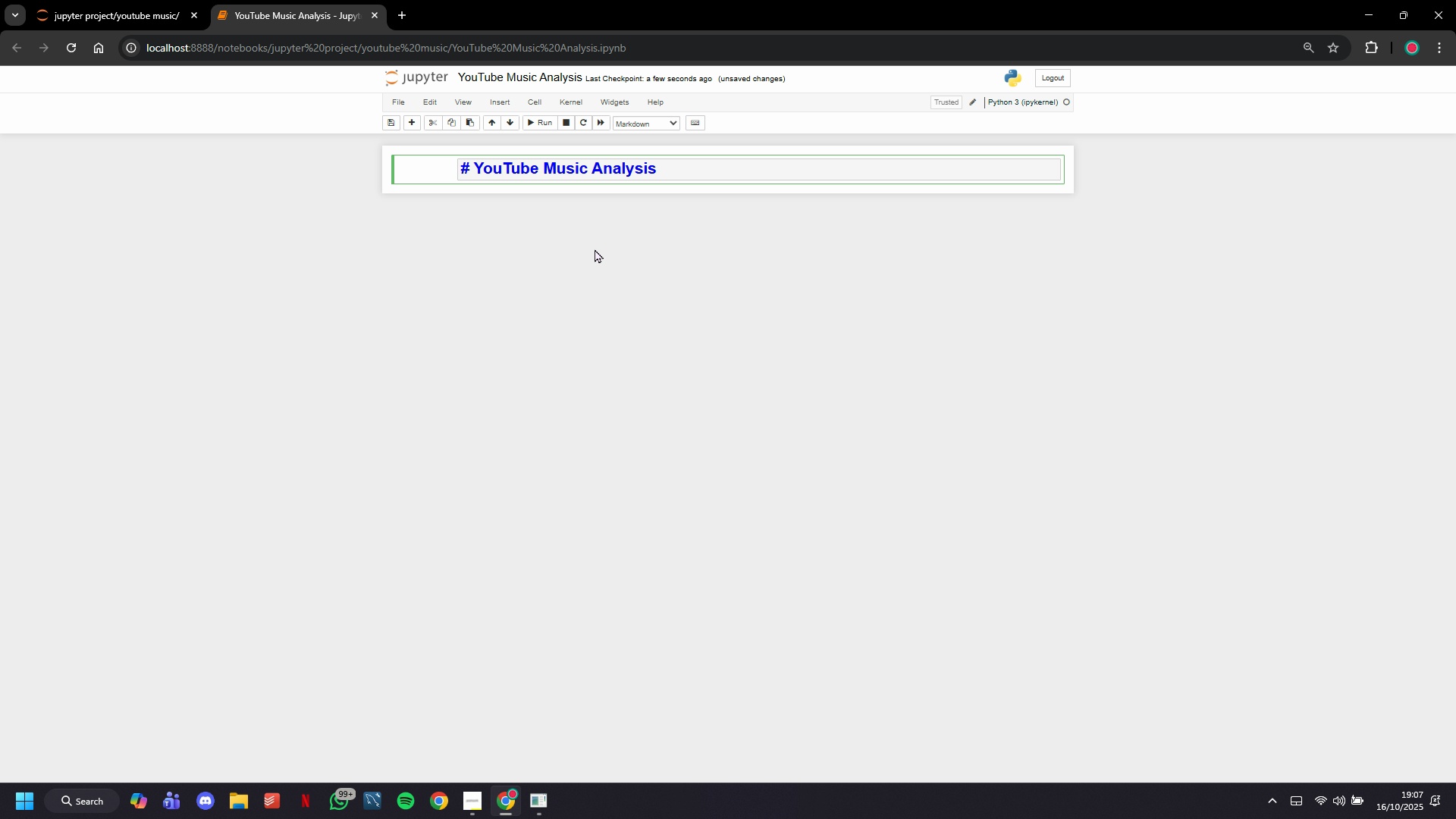 
type( T)
key(Backspace)
type(Top 100)
 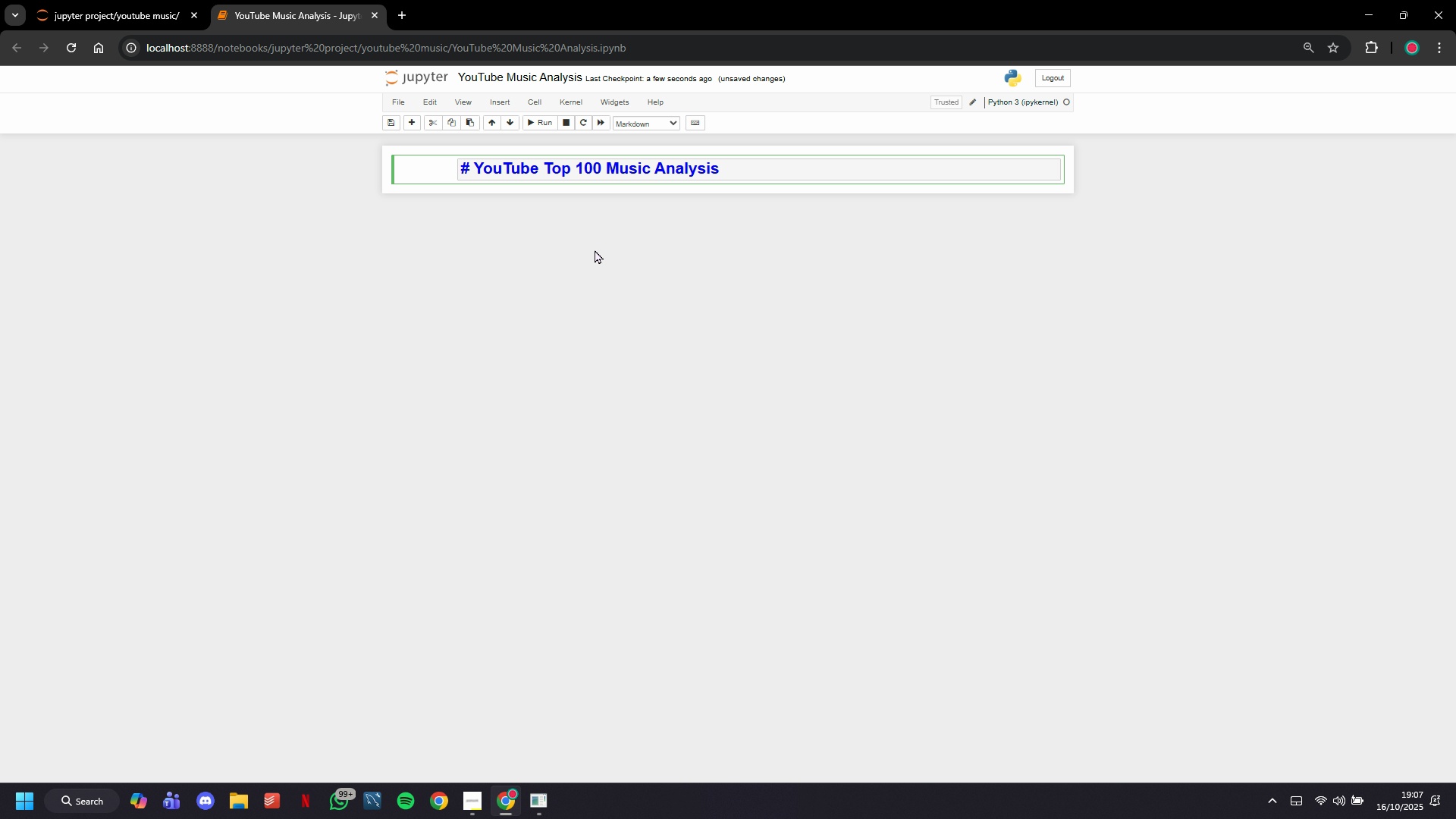 
key(Backspace)
 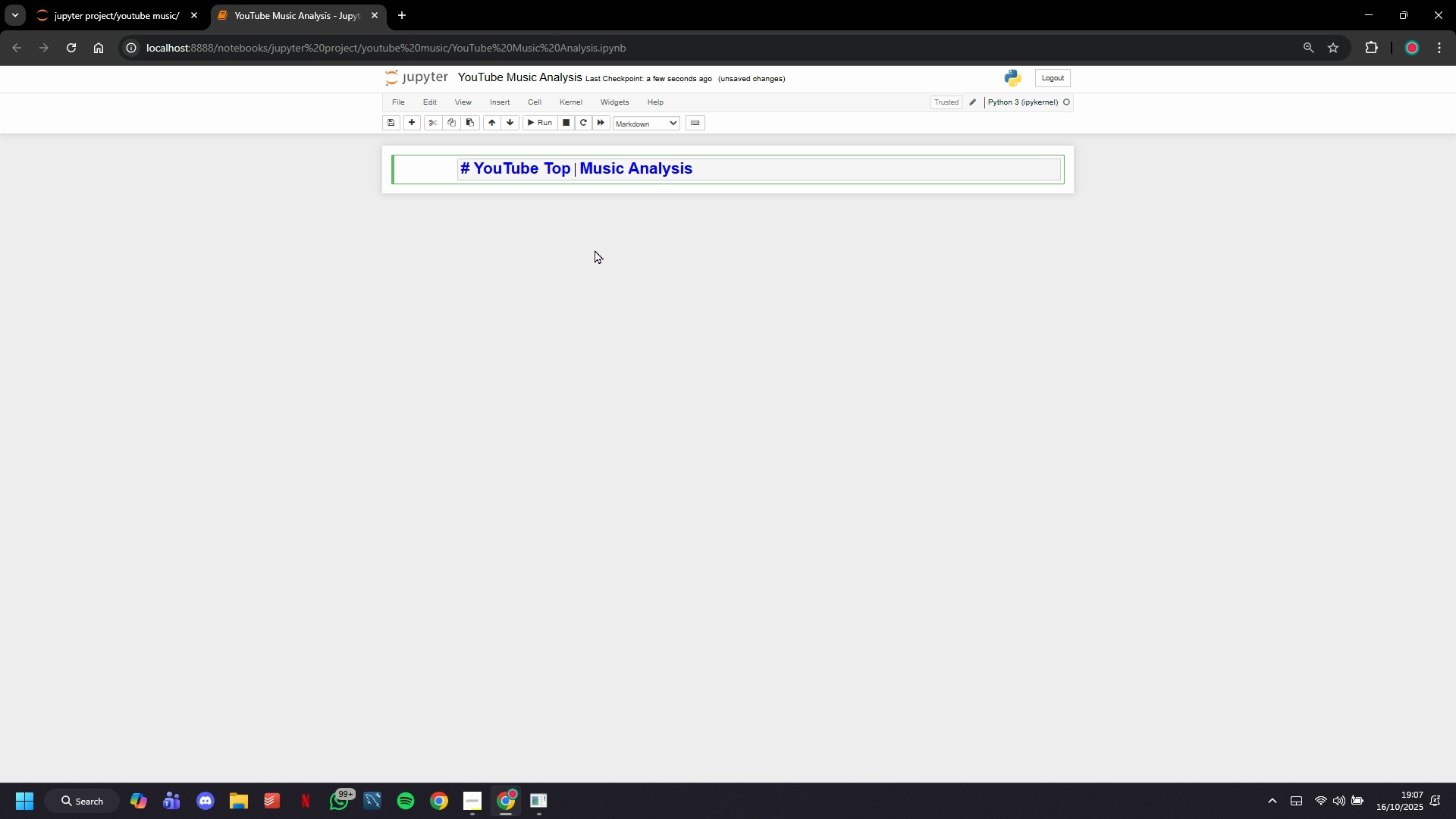 
key(Backspace)
 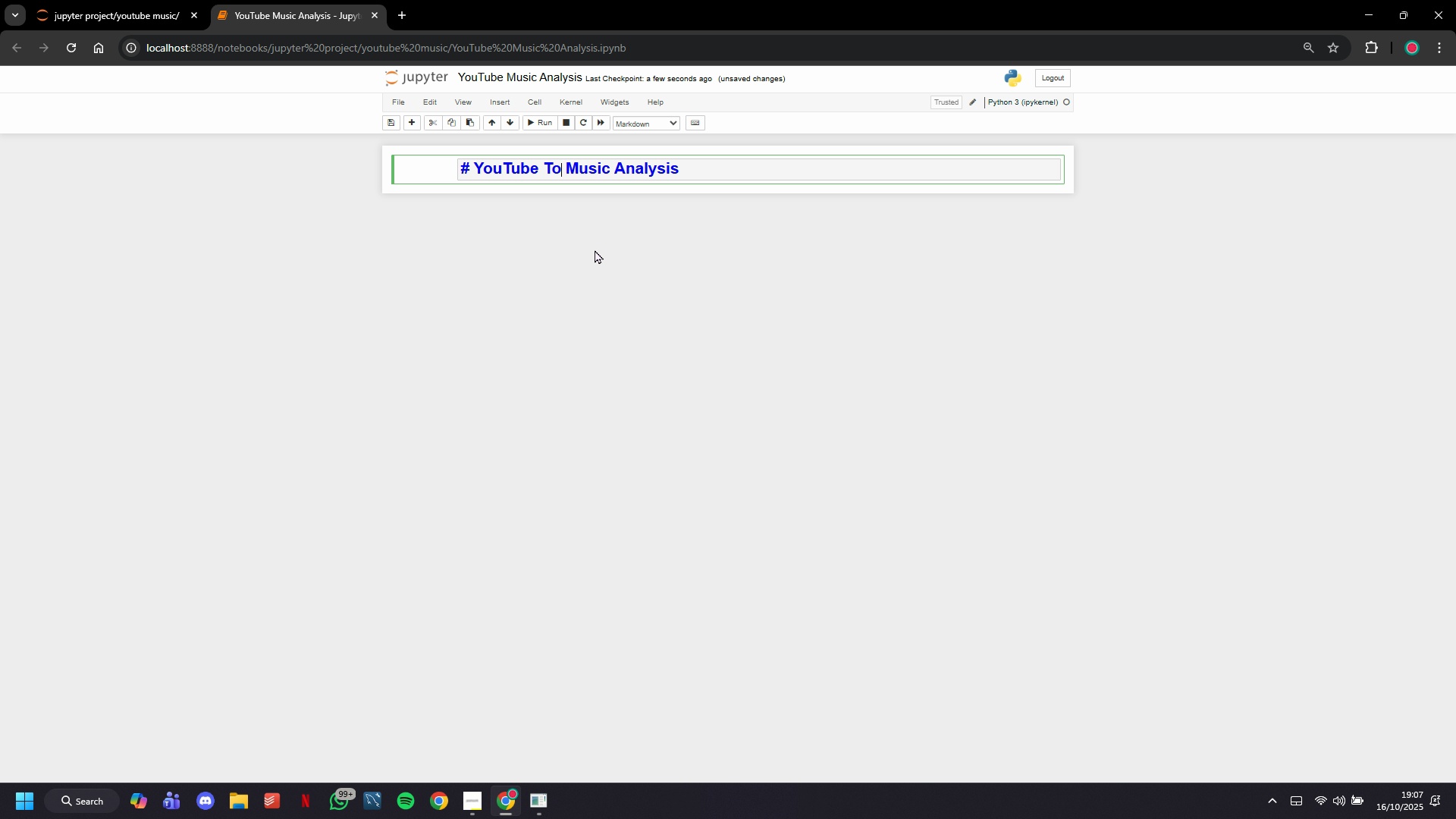 
key(Backspace)
 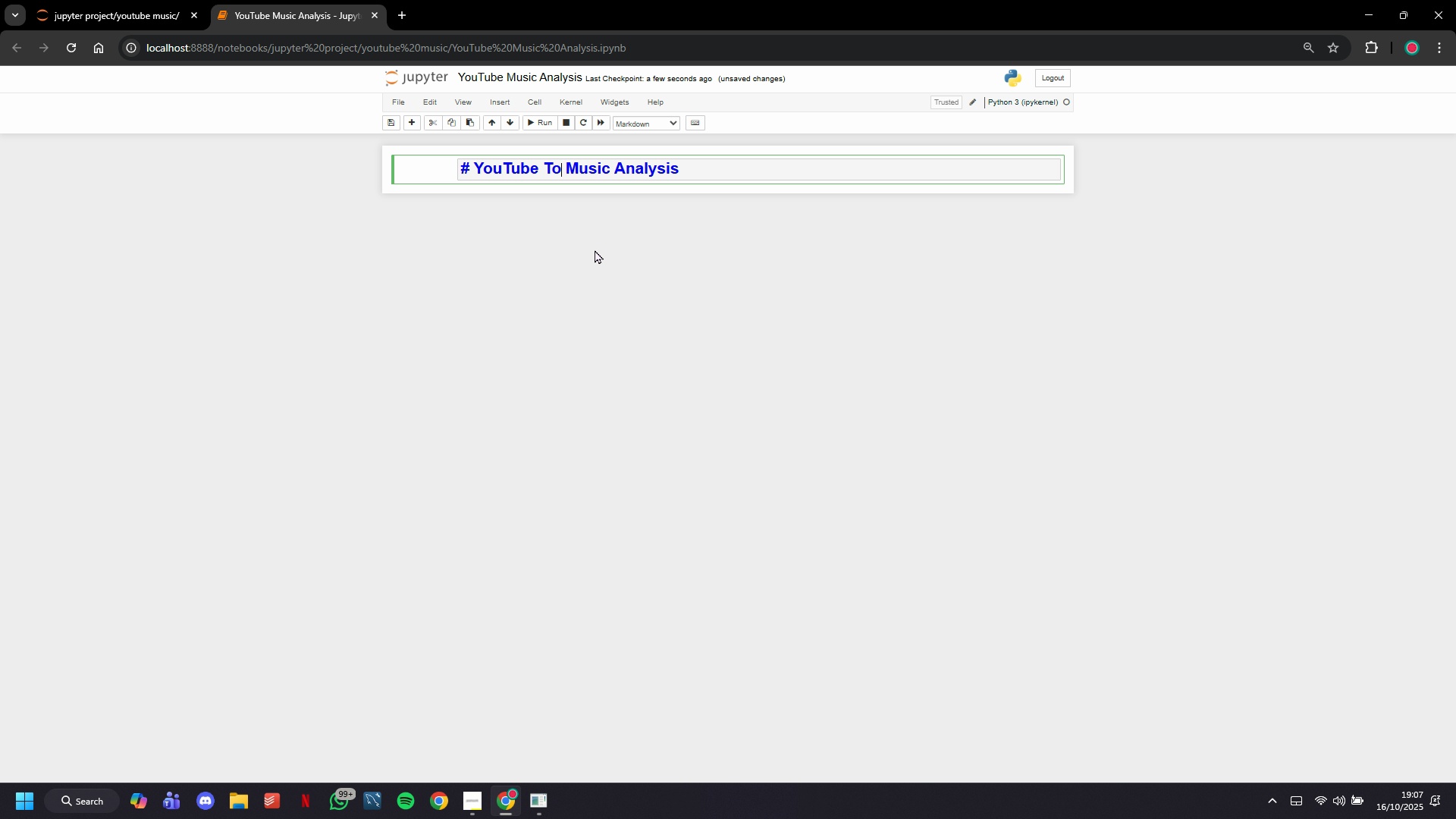 
key(Backspace)
 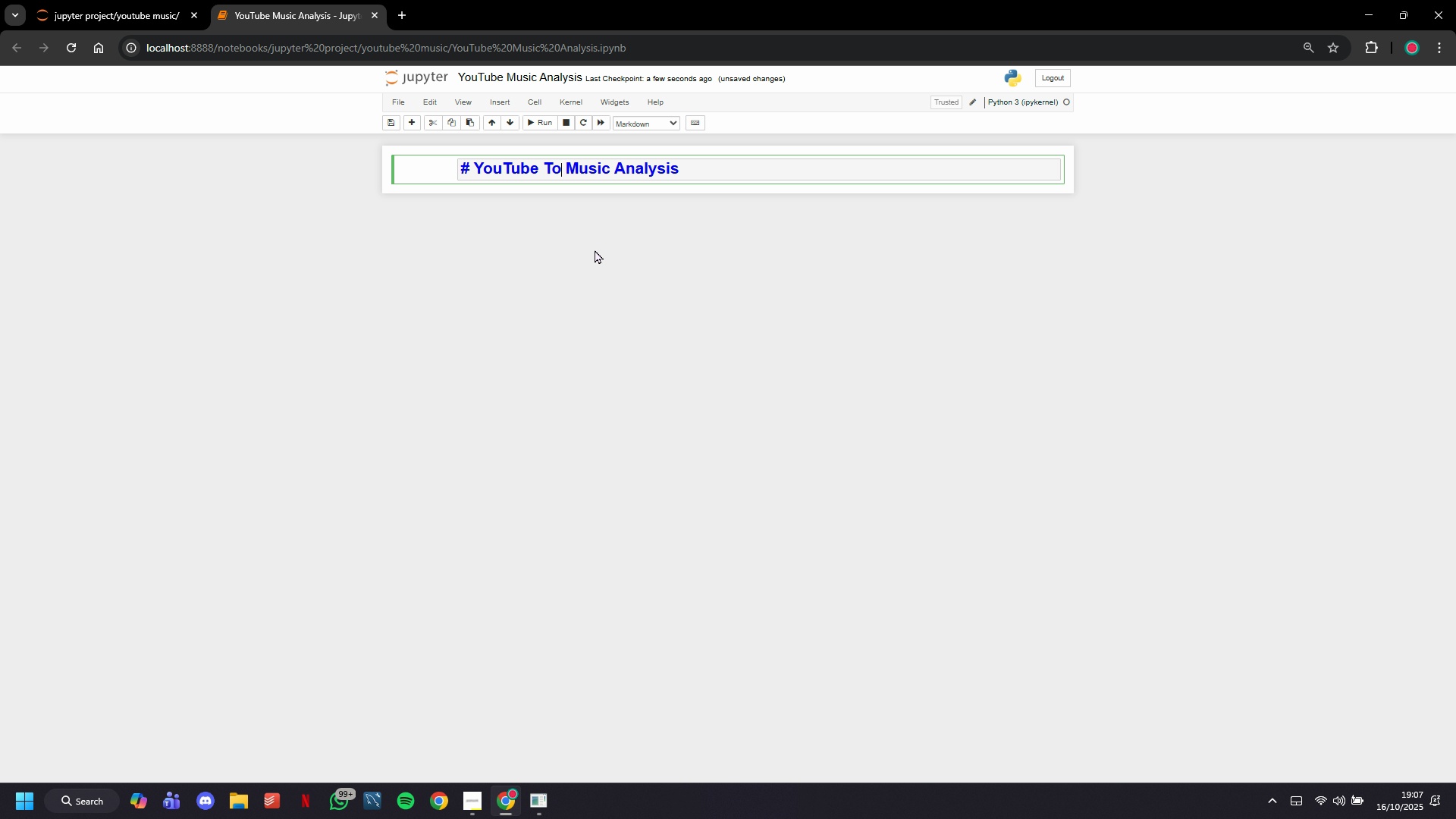 
key(Backspace)
 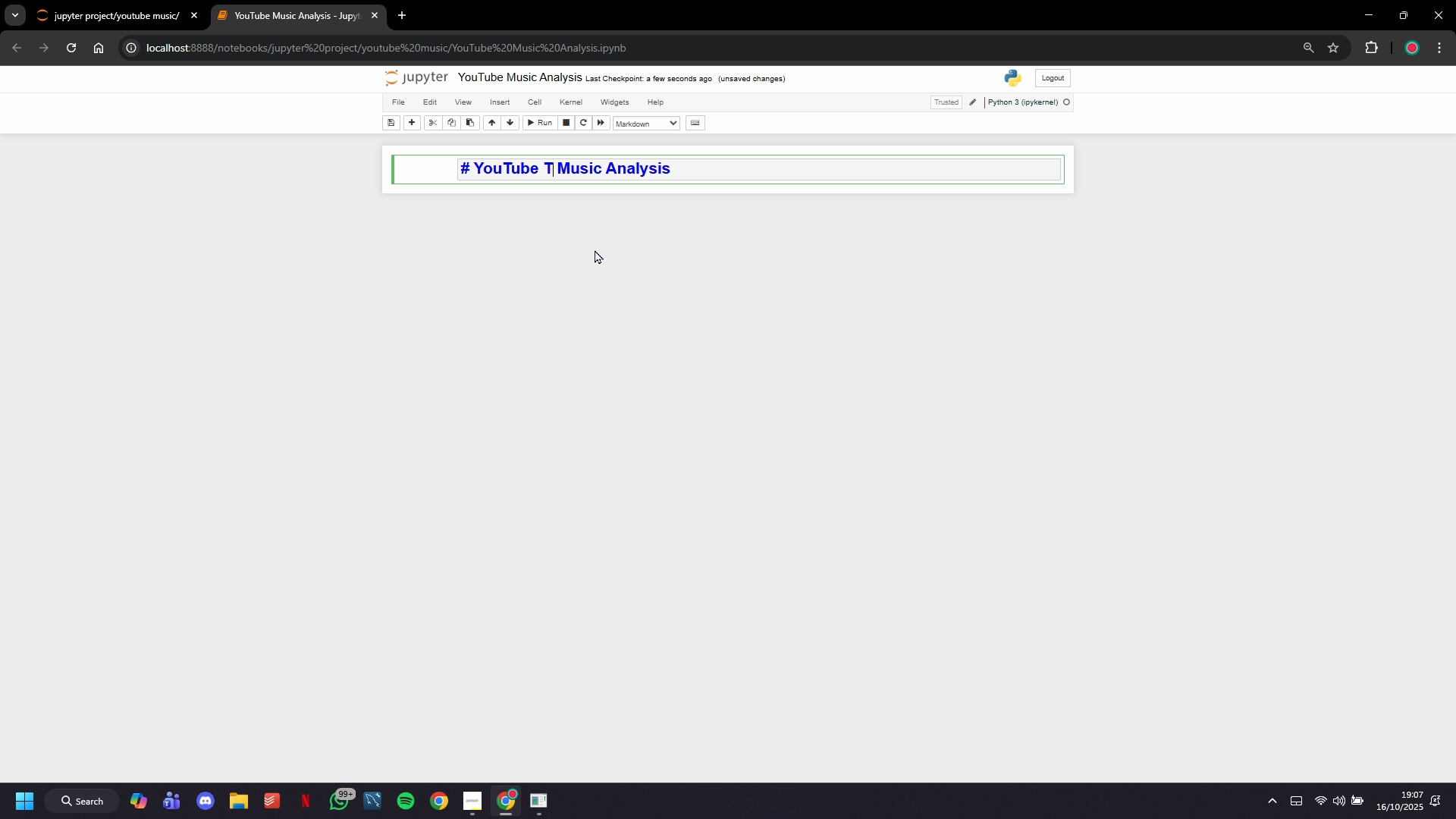 
key(Backspace)
 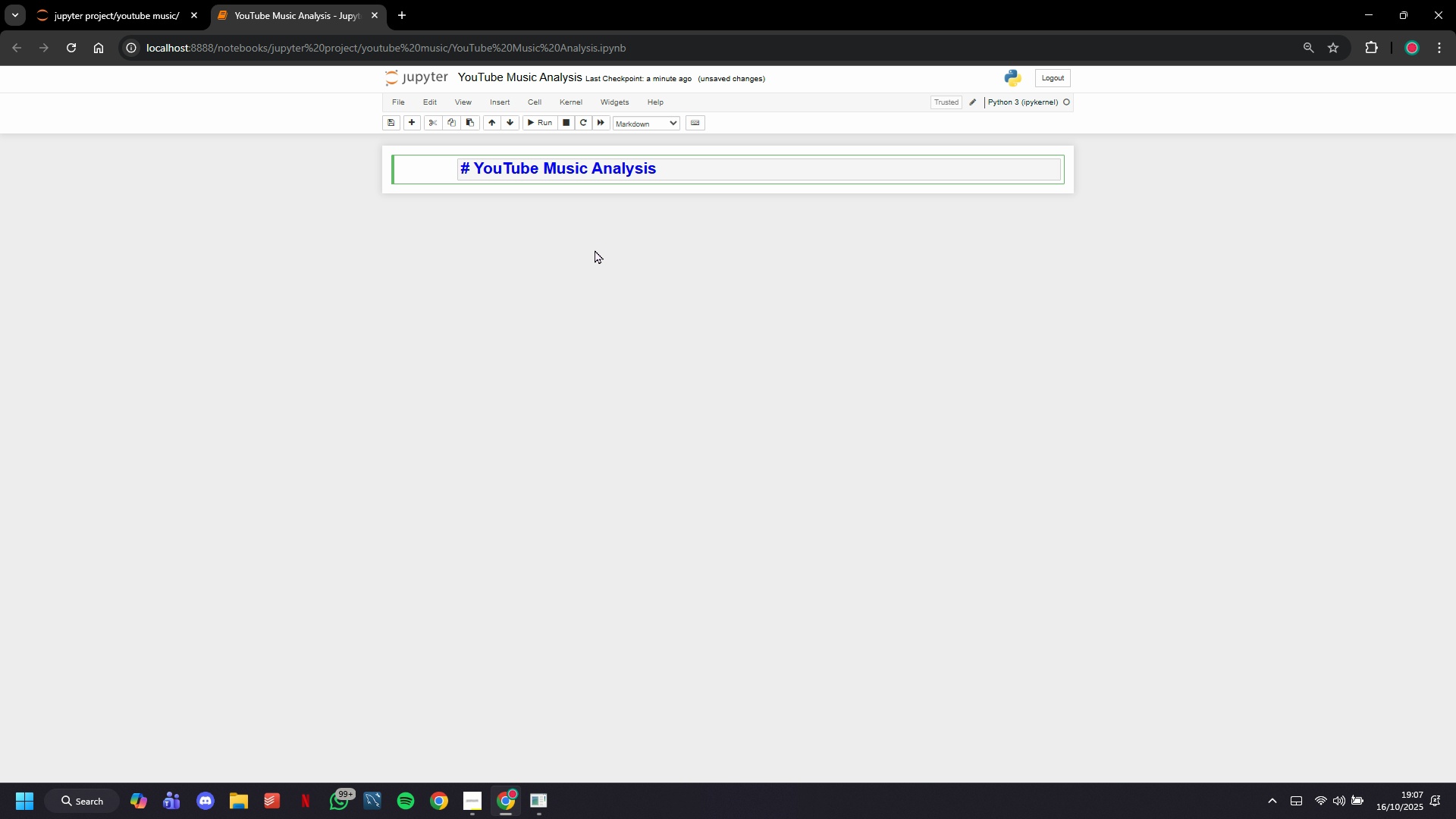 
key(Backspace)
 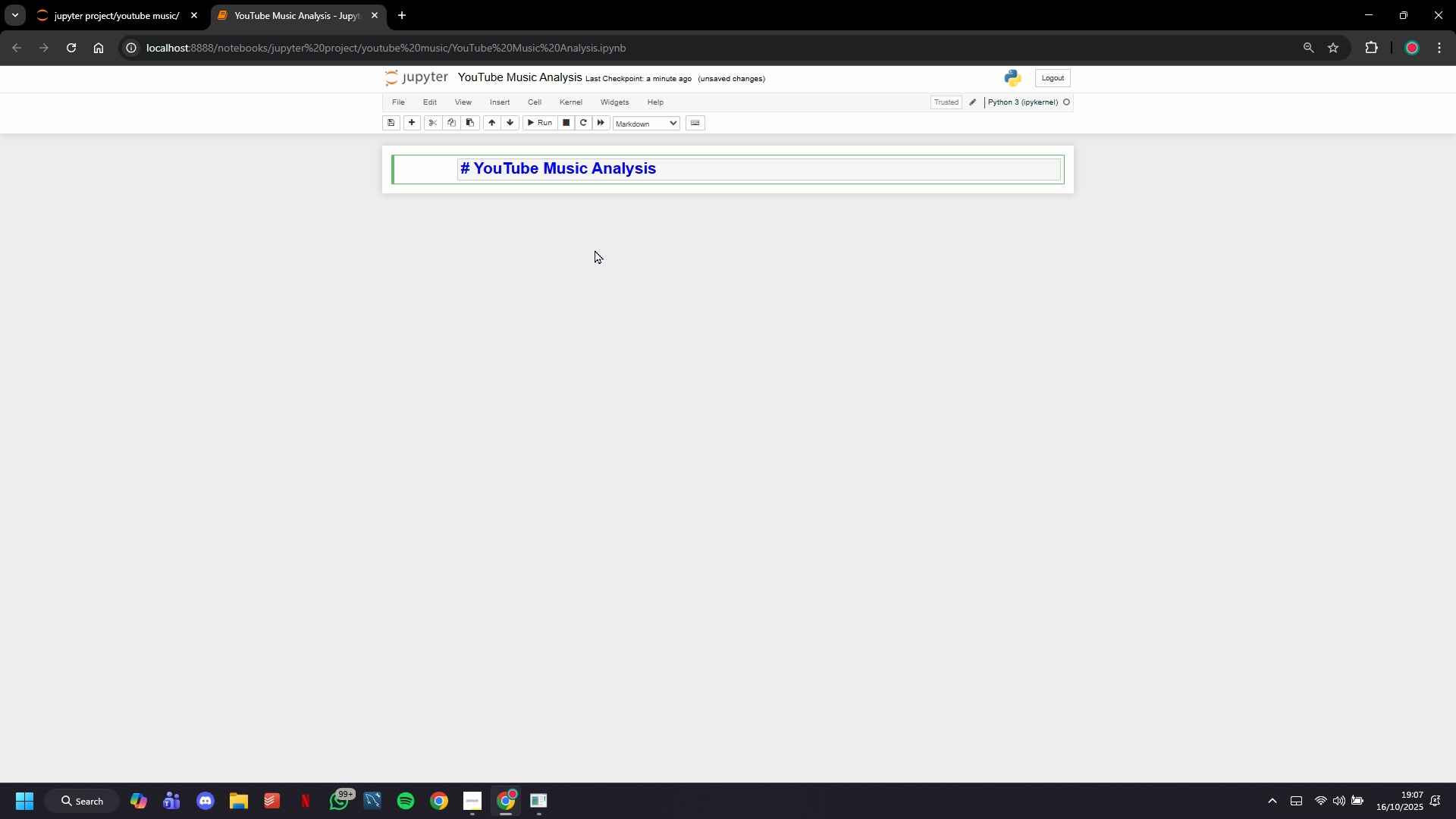 
key(Backspace)
 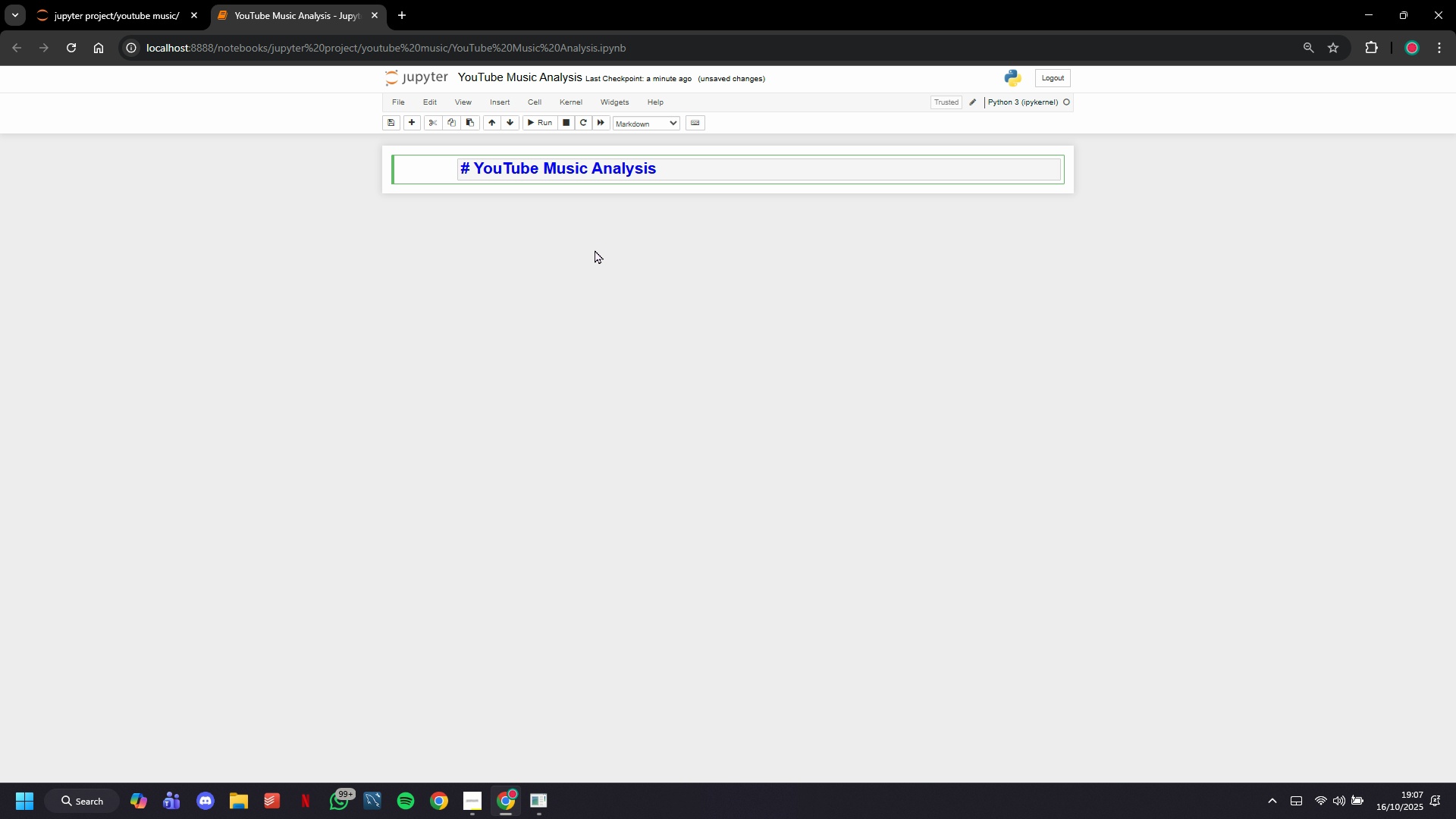 
hold_key(key=ArrowLeft, duration=0.61)
 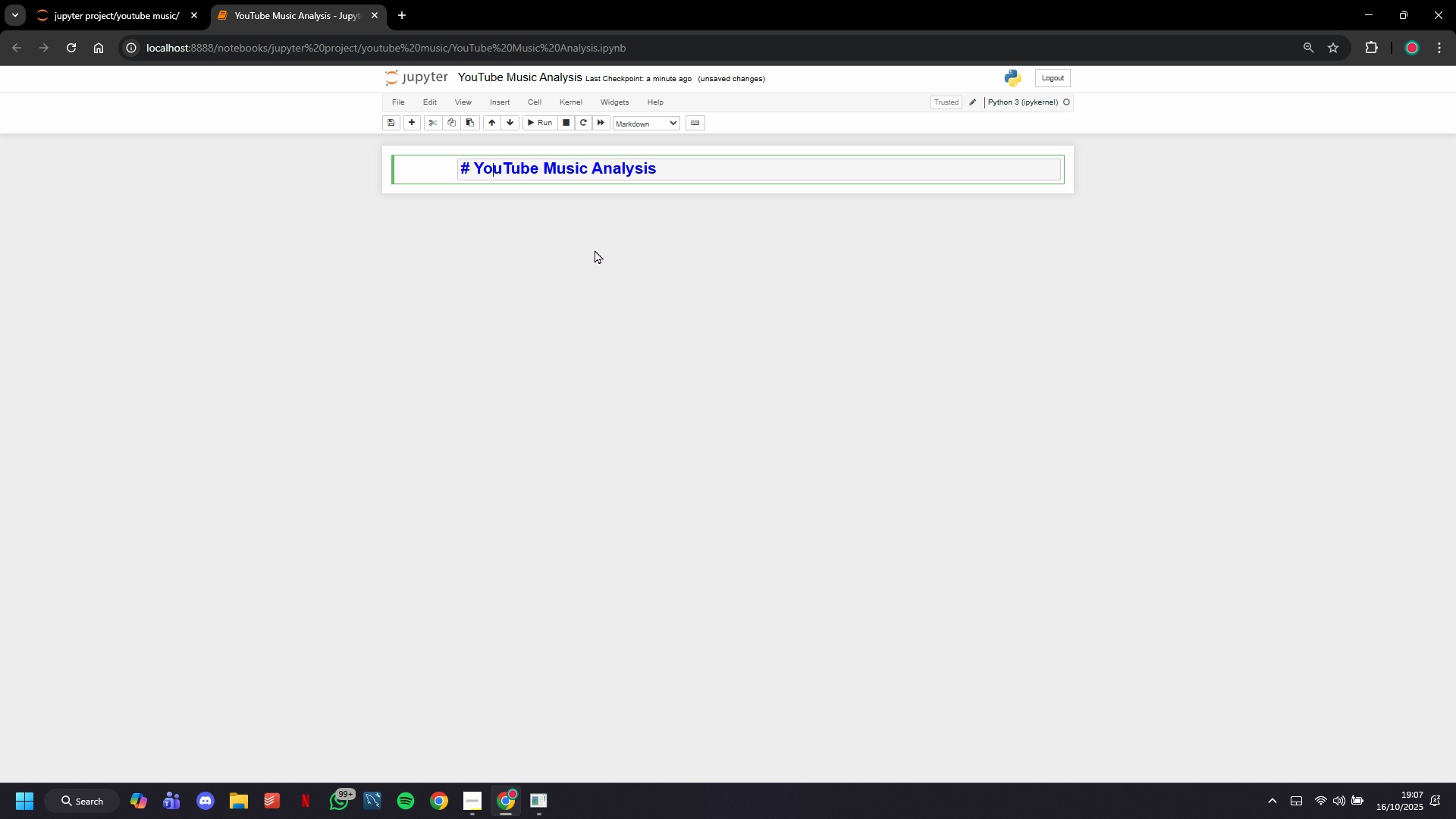 
key(ArrowLeft)
 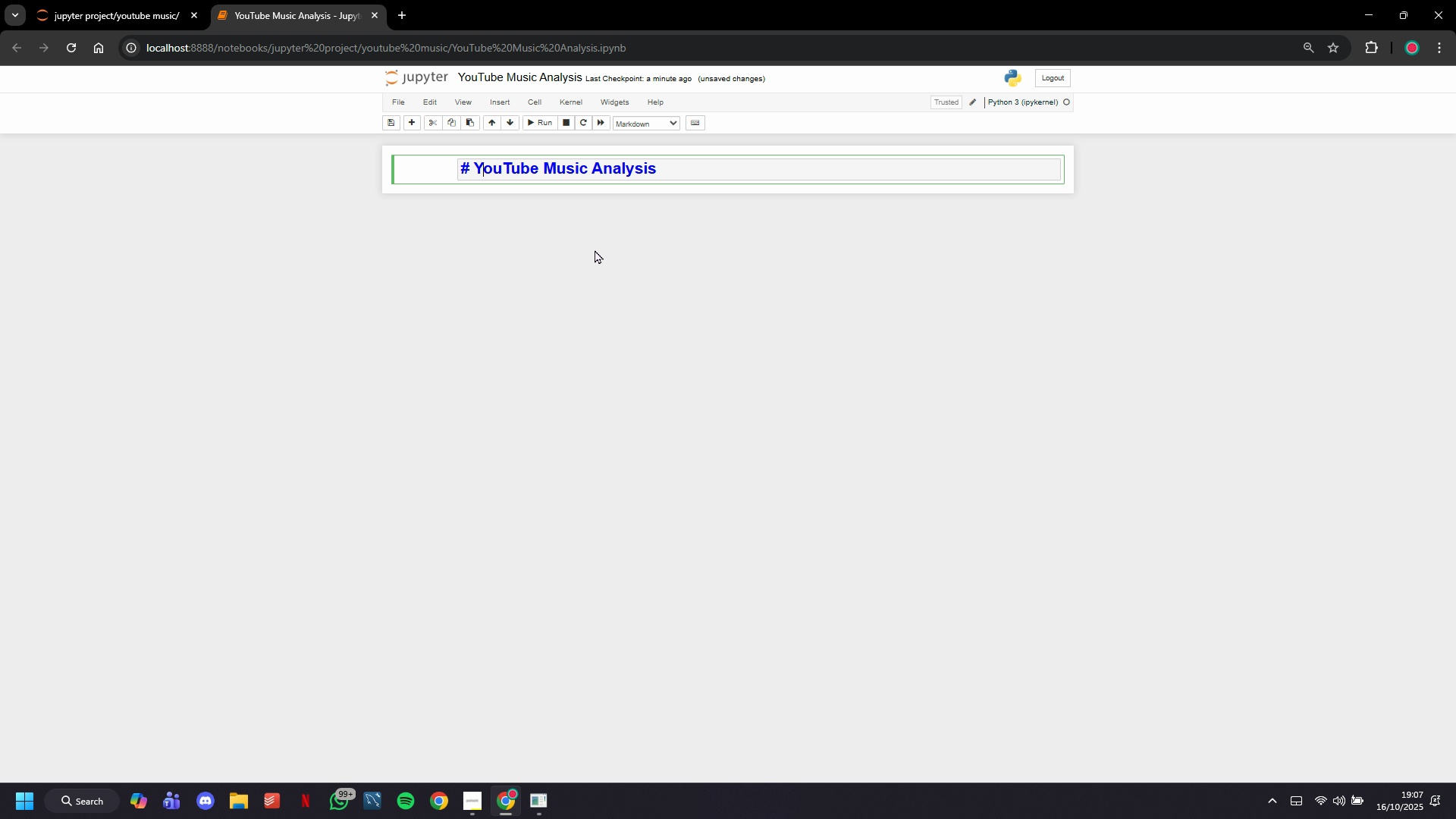 
key(ArrowLeft)
 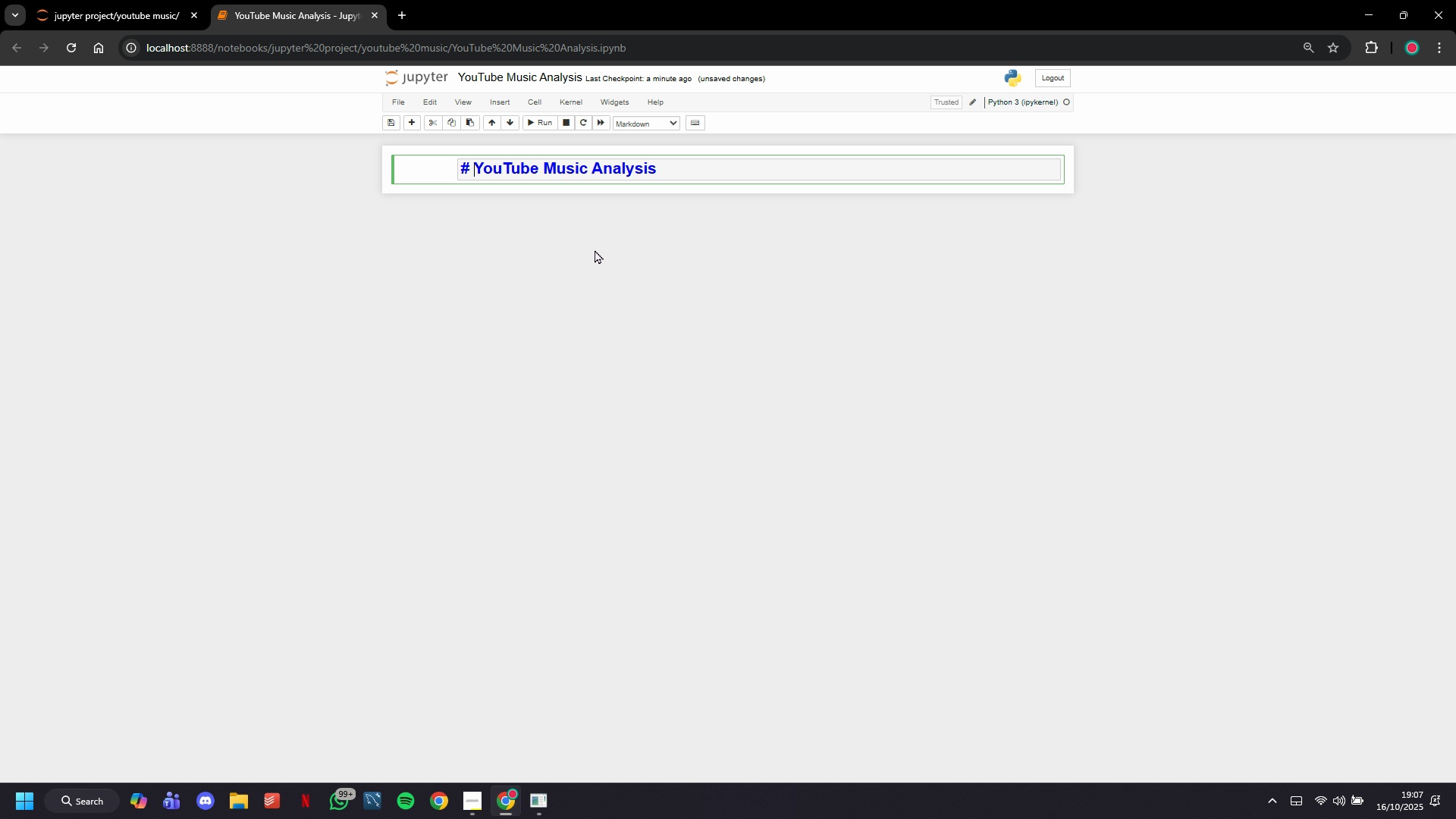 
key(ArrowLeft)
 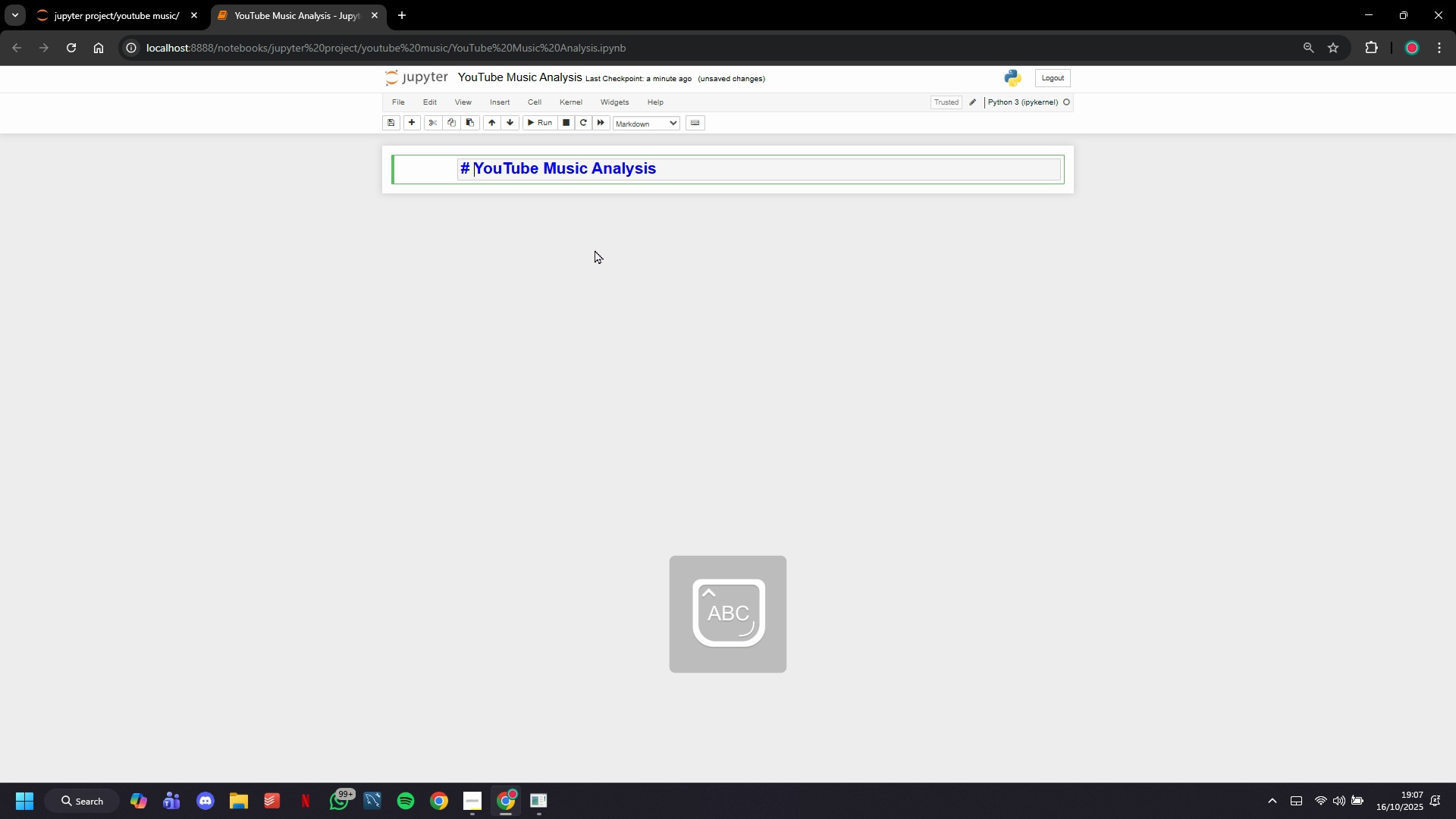 
type(Top 100 )
 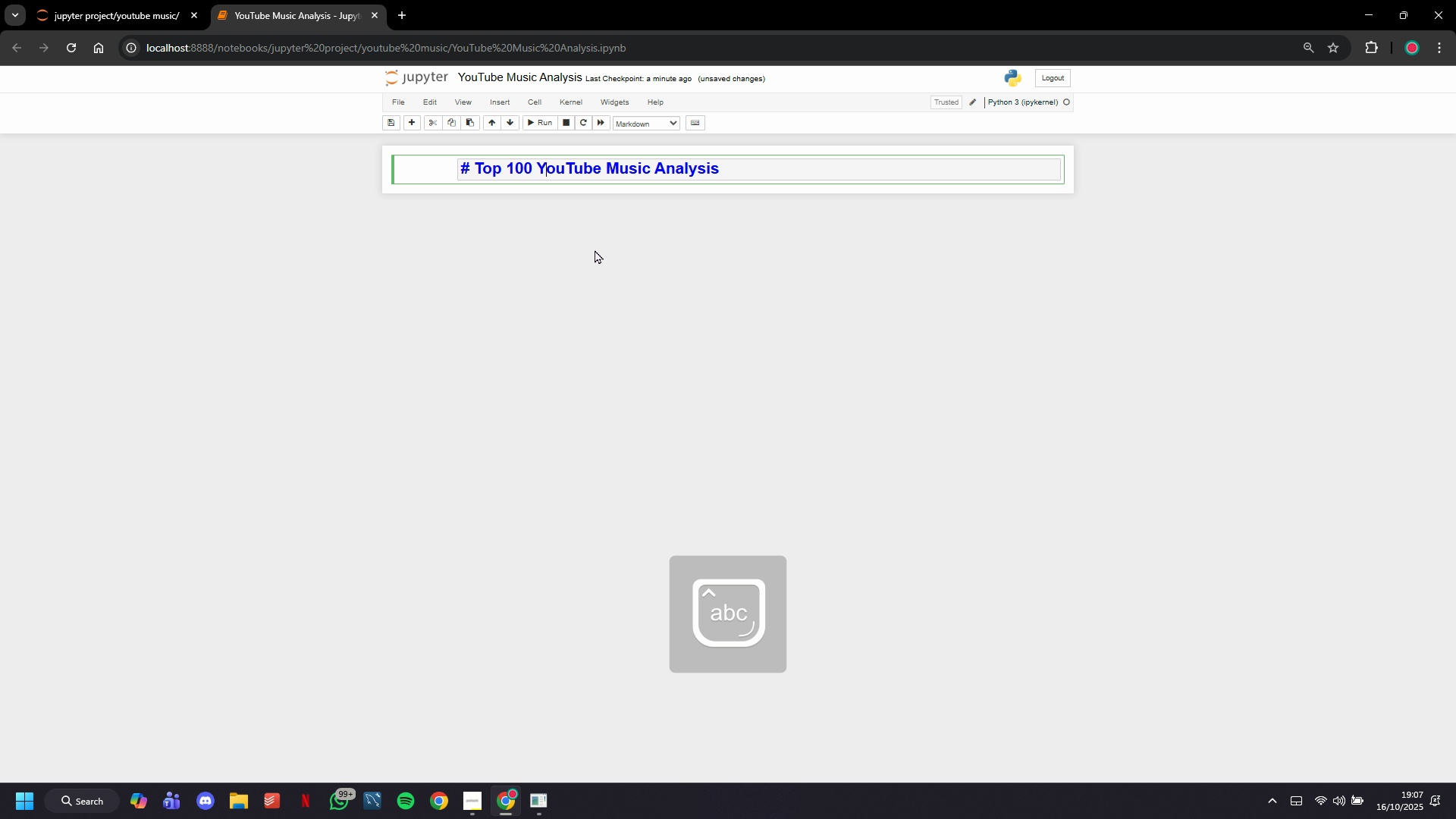 
hold_key(key=ArrowRight, duration=1.37)
 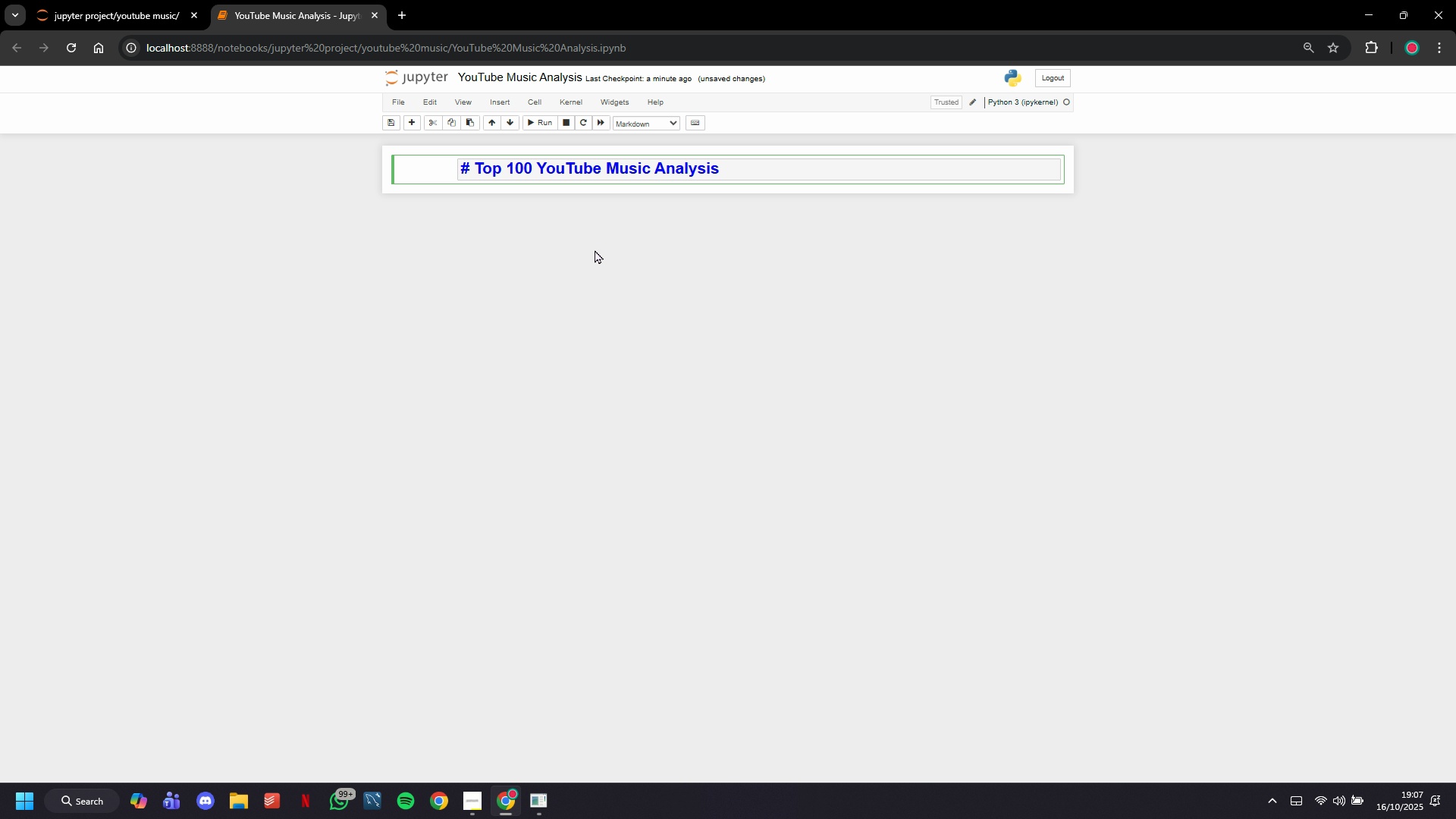 
left_click([548, 127])
 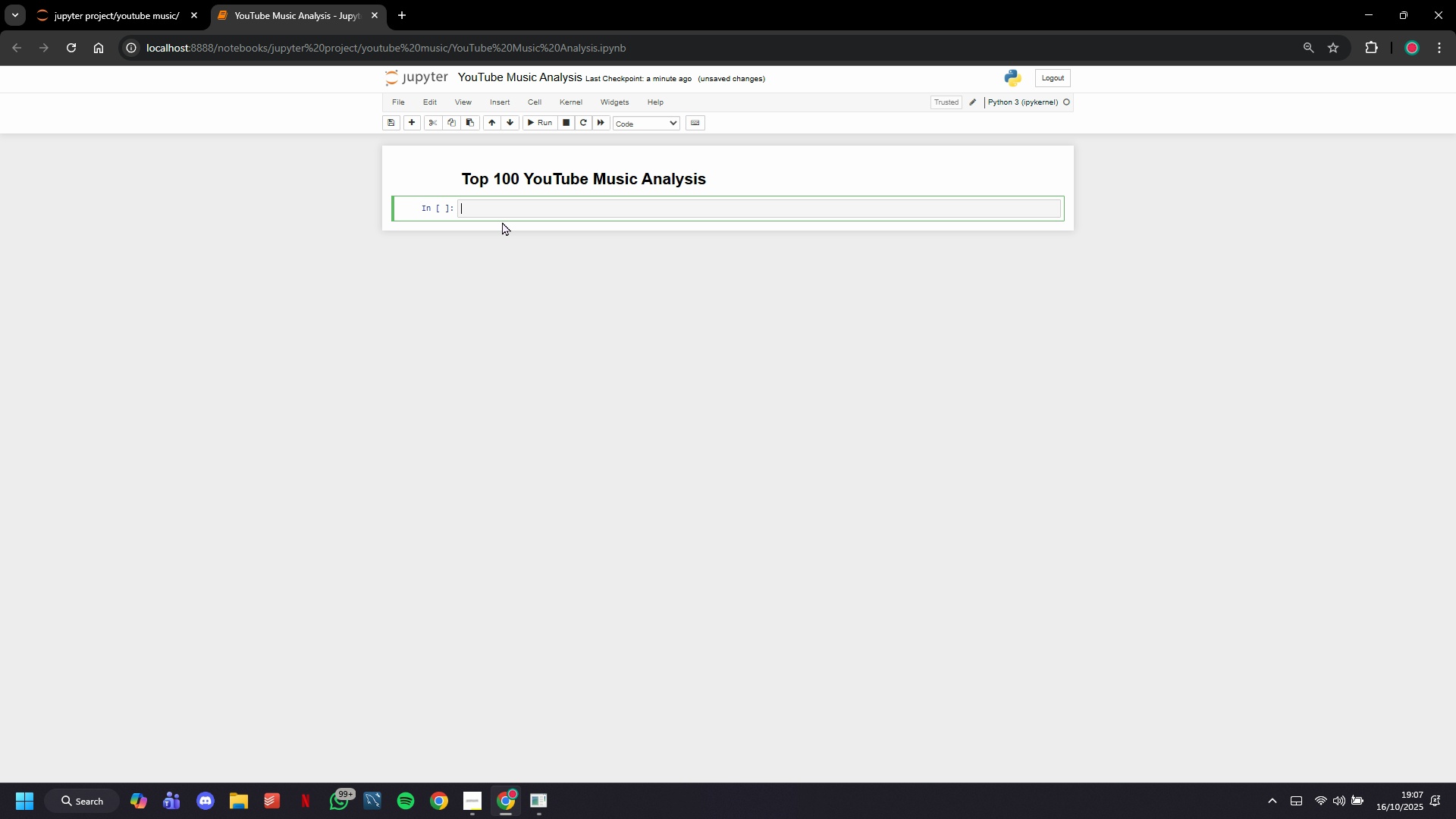 
wait(7.56)
 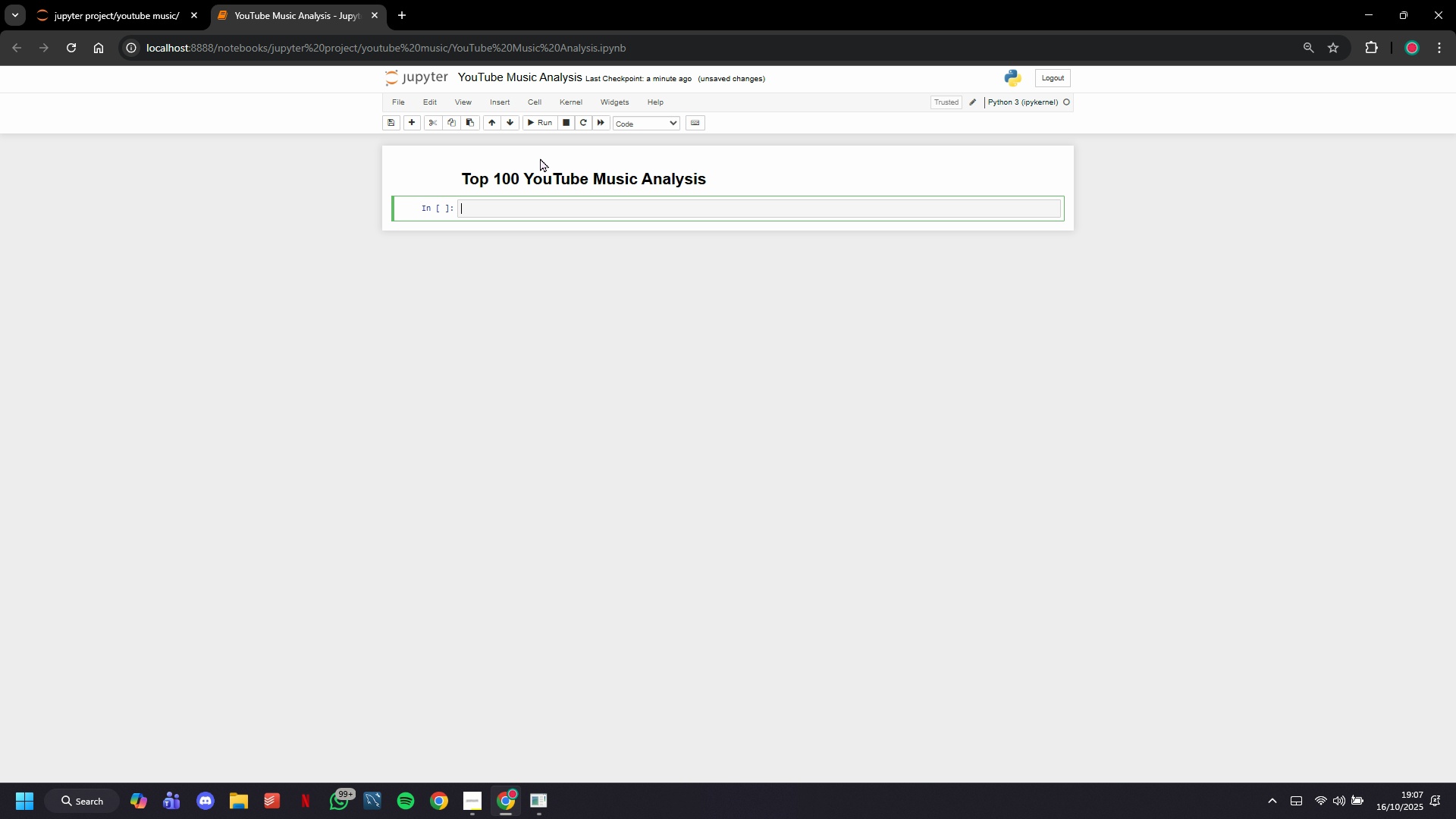 
left_click([624, 127])
 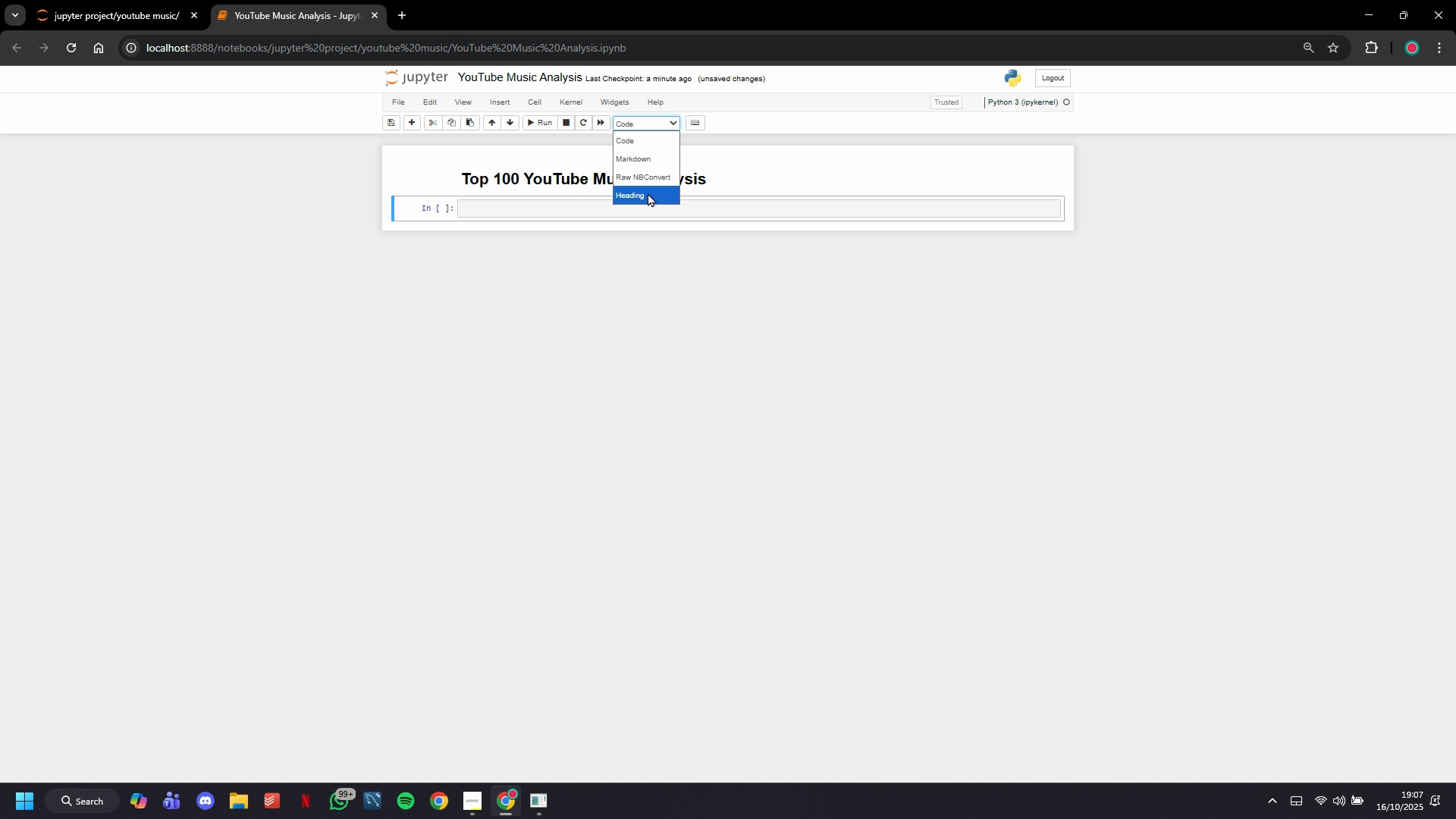 
left_click([648, 193])
 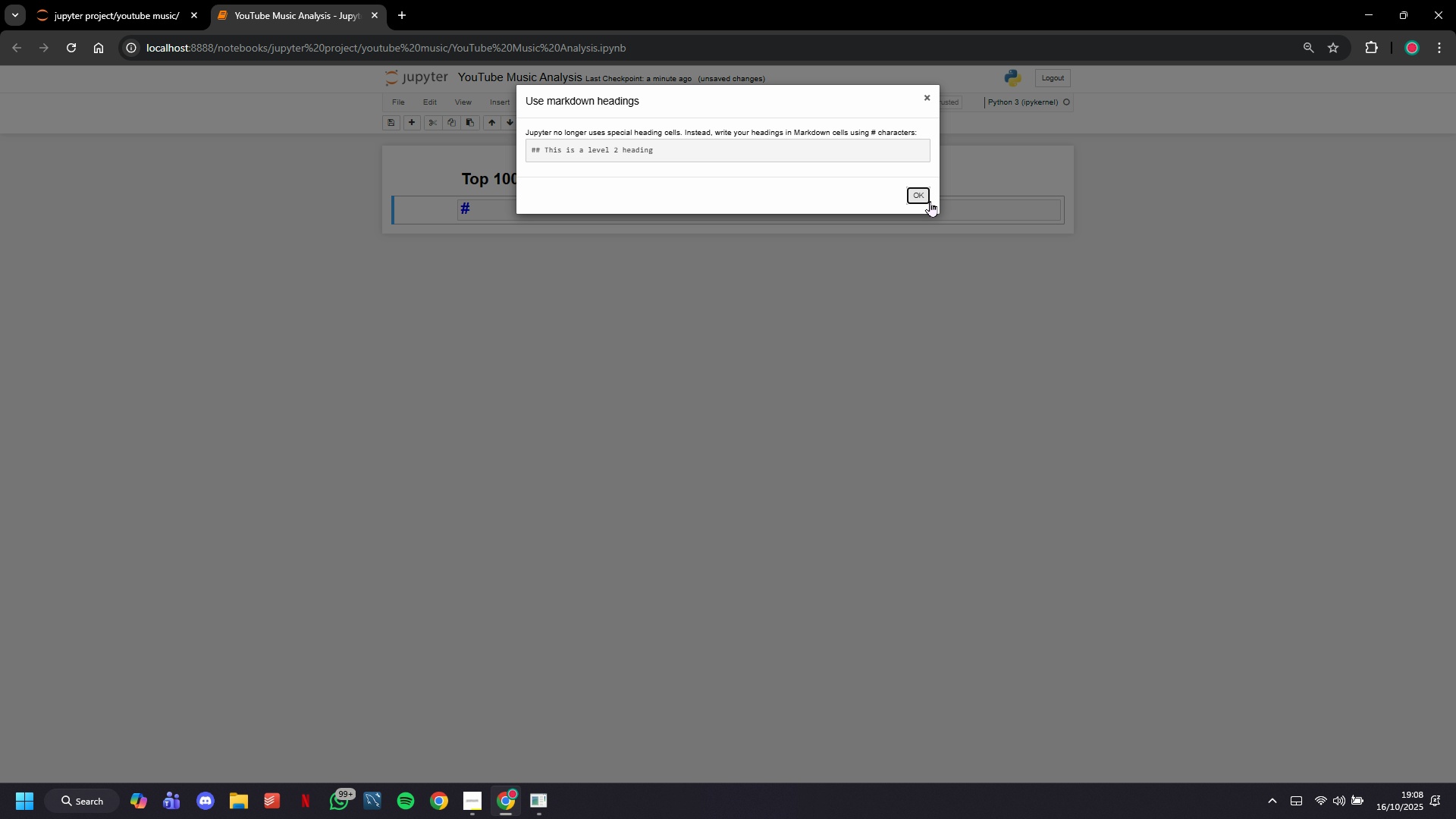 
left_click([930, 201])
 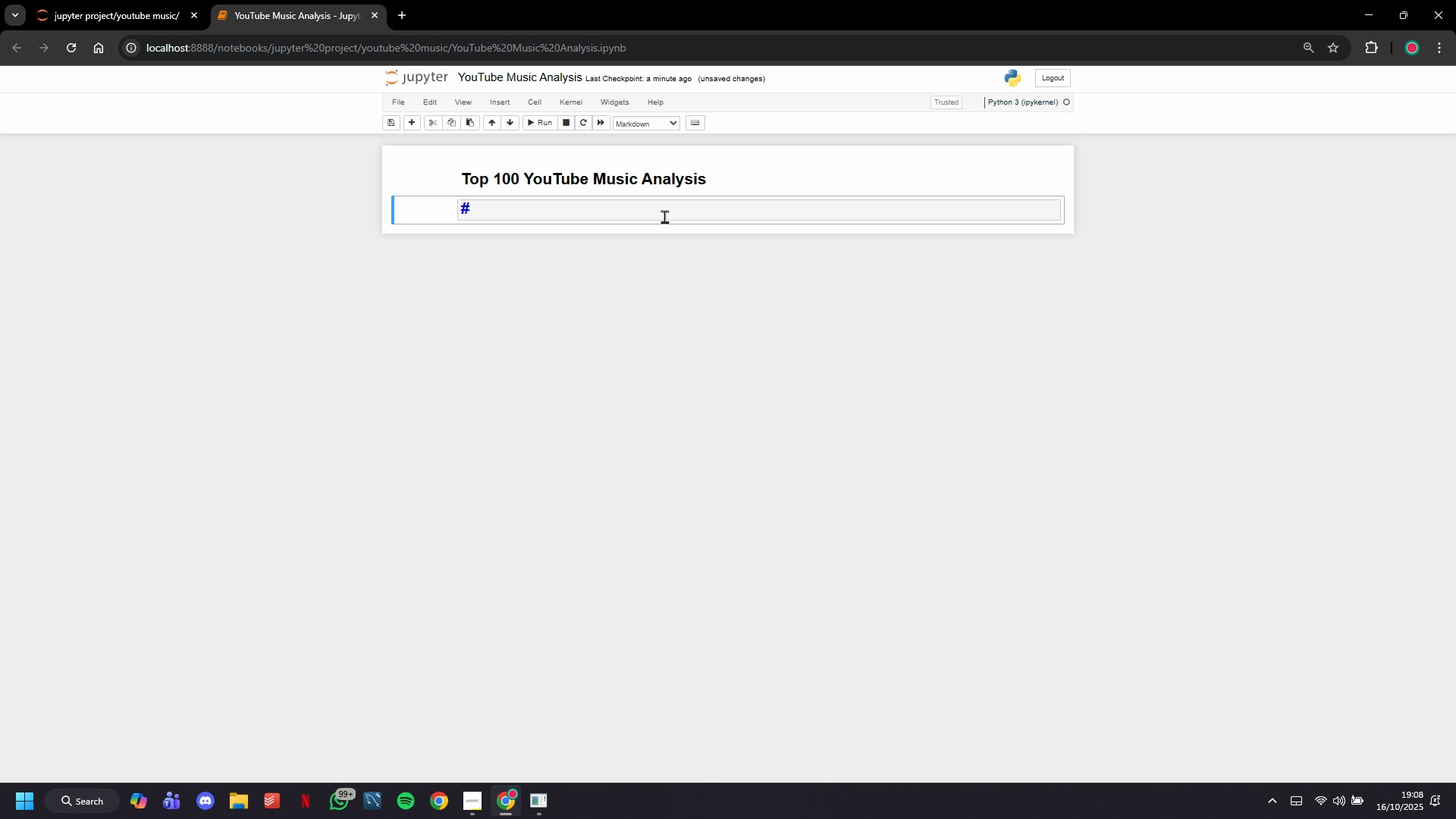 
left_click([664, 216])
 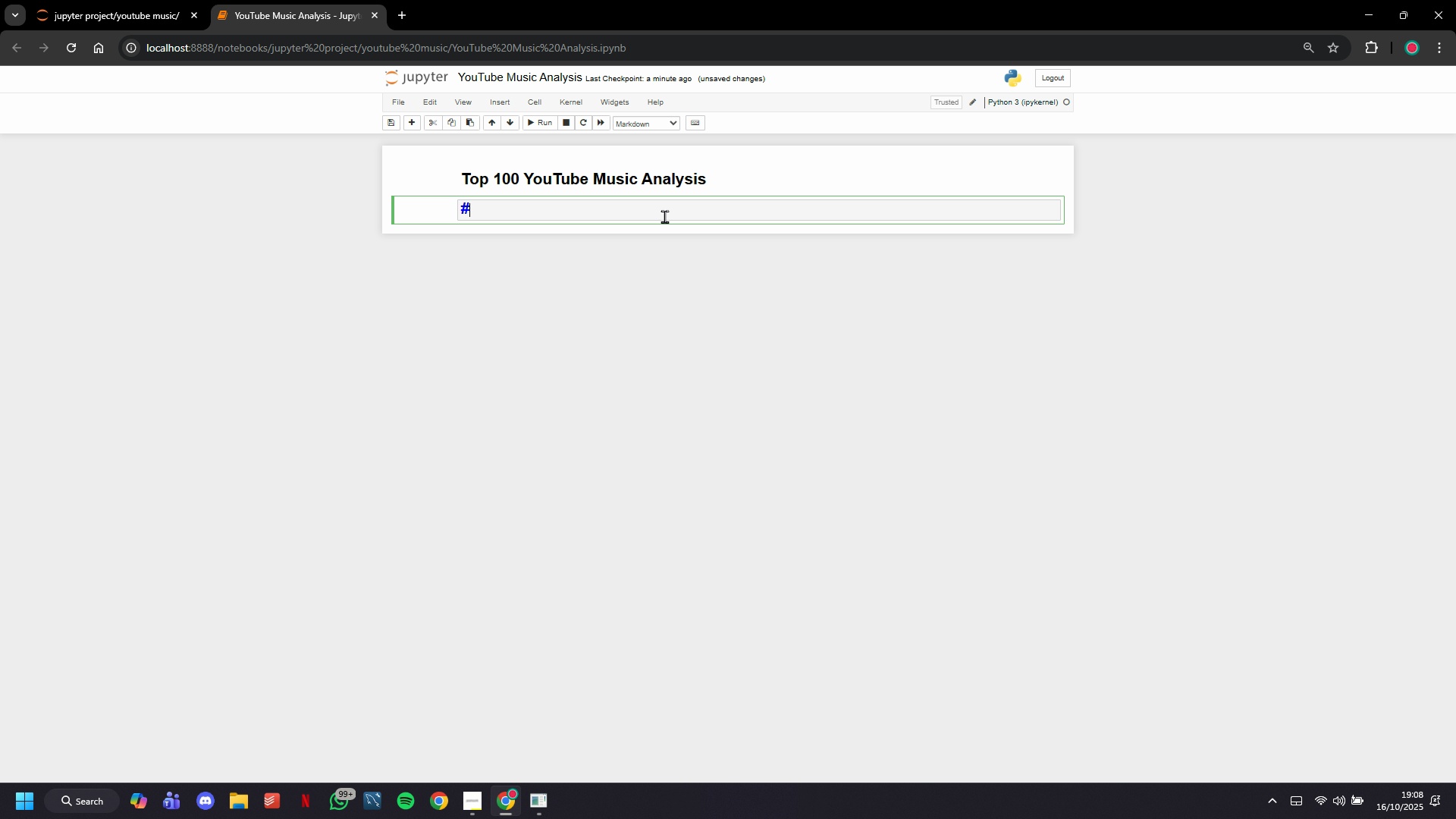 
key(ArrowLeft)
 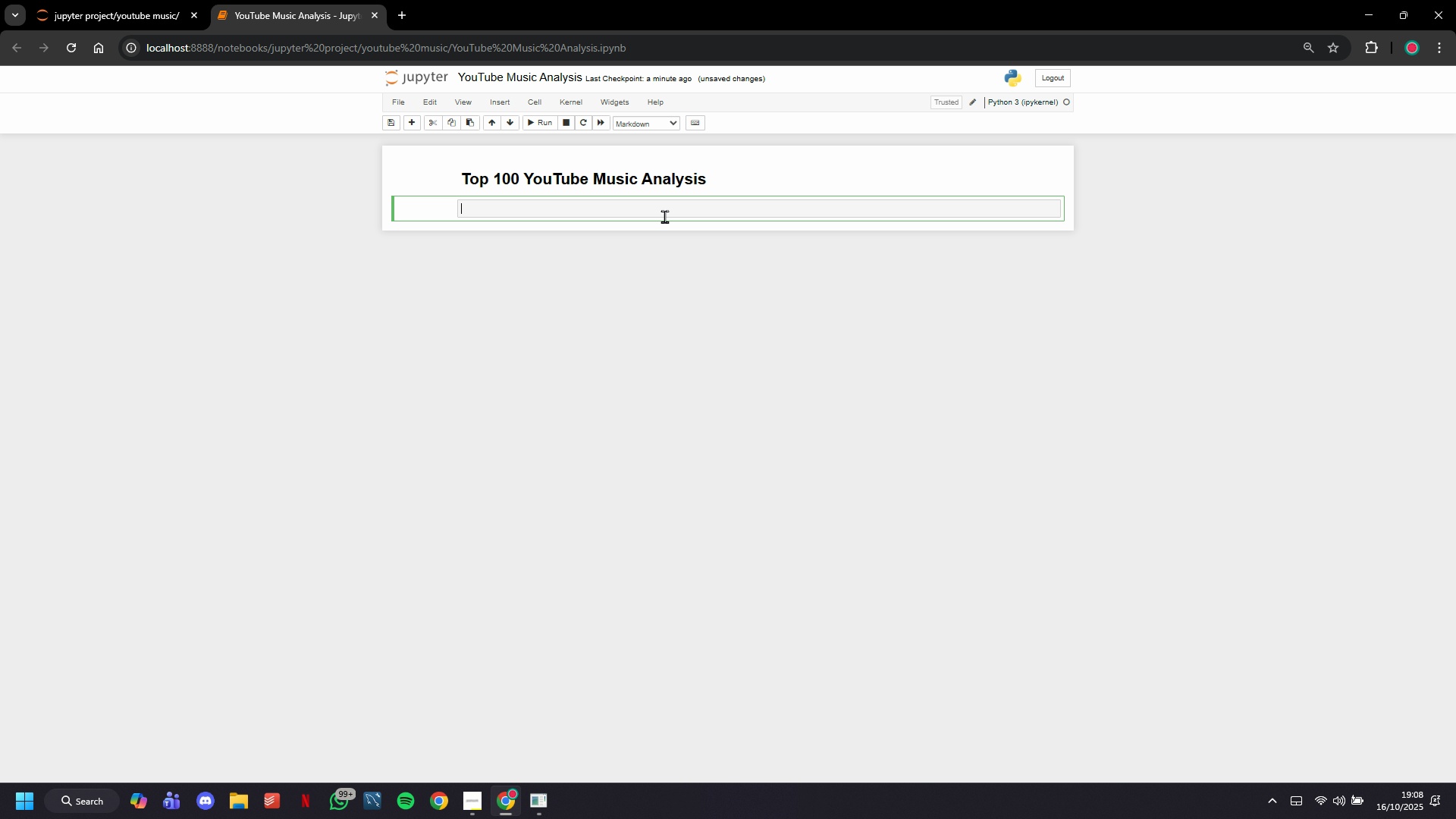 
key(Backspace)
type(This is )
key(Backspace)
key(Backspace)
key(Backspace)
key(Backspace)
key(Backspace)
key(Backspace)
type(e Top 100 Youtube songs of 2025 are included in this dataset, which highlight )
 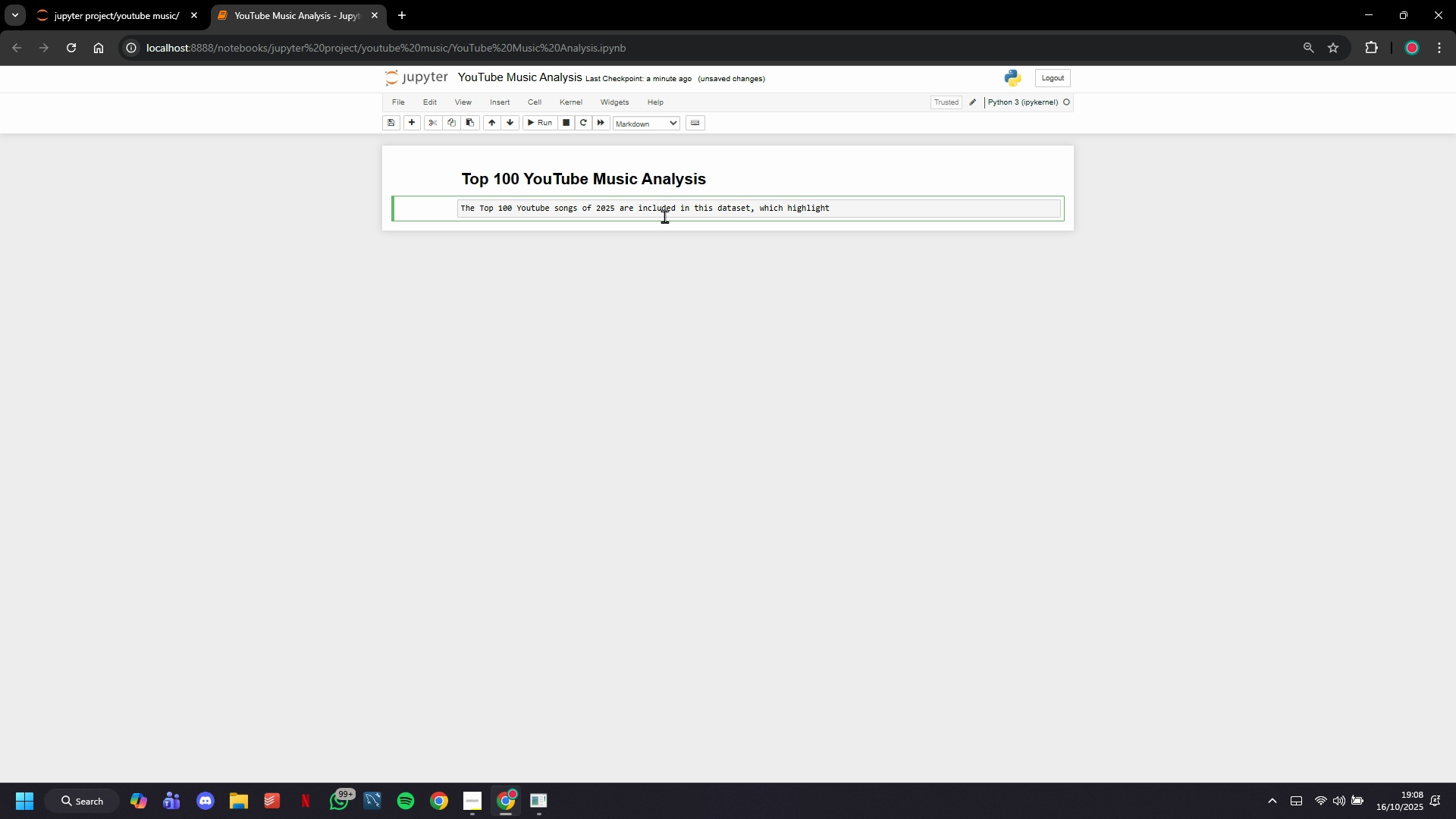 
key(Backspace)
 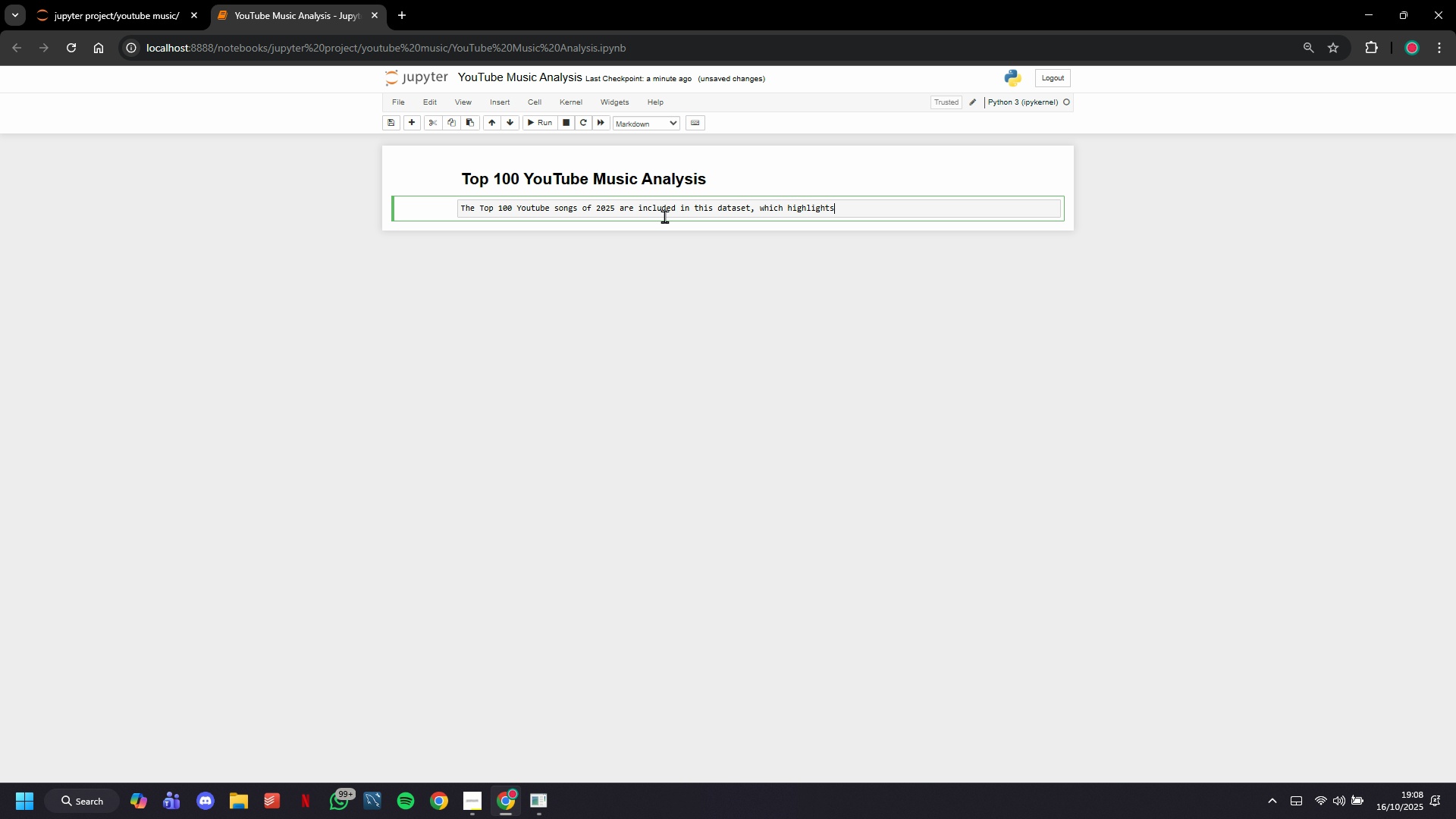 
key(S)
 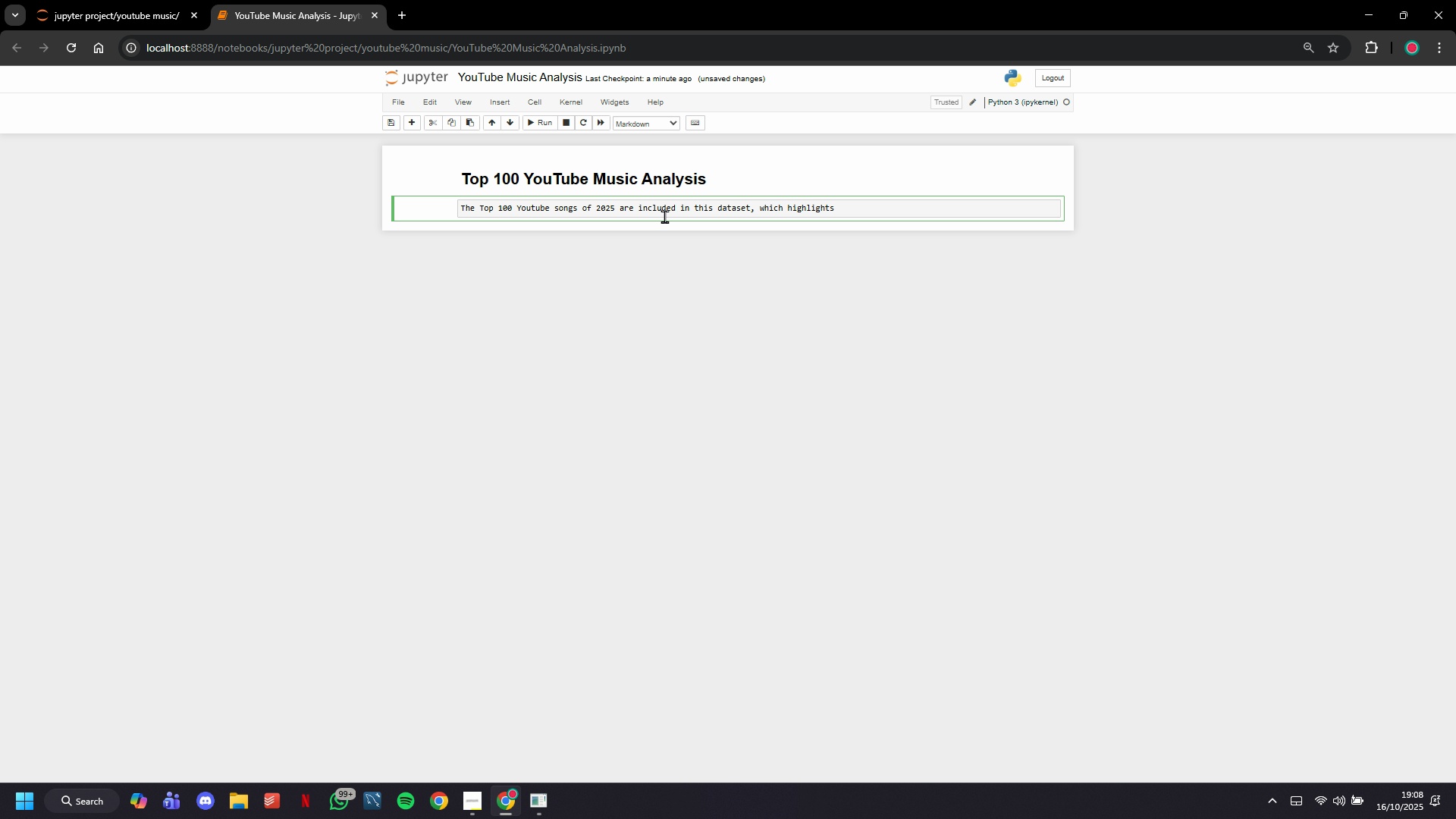 
key(Space)
 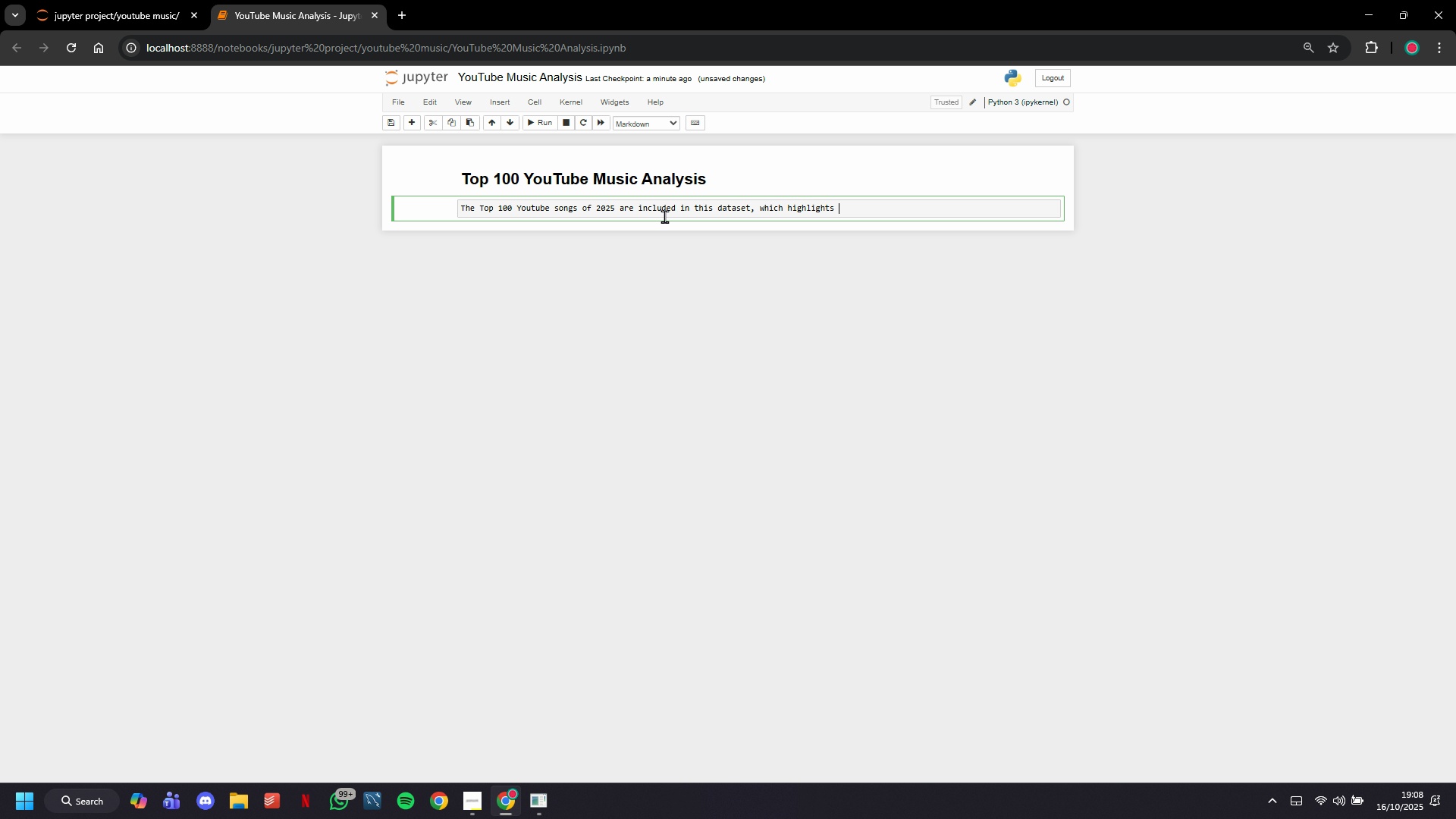 
wait(5.24)
 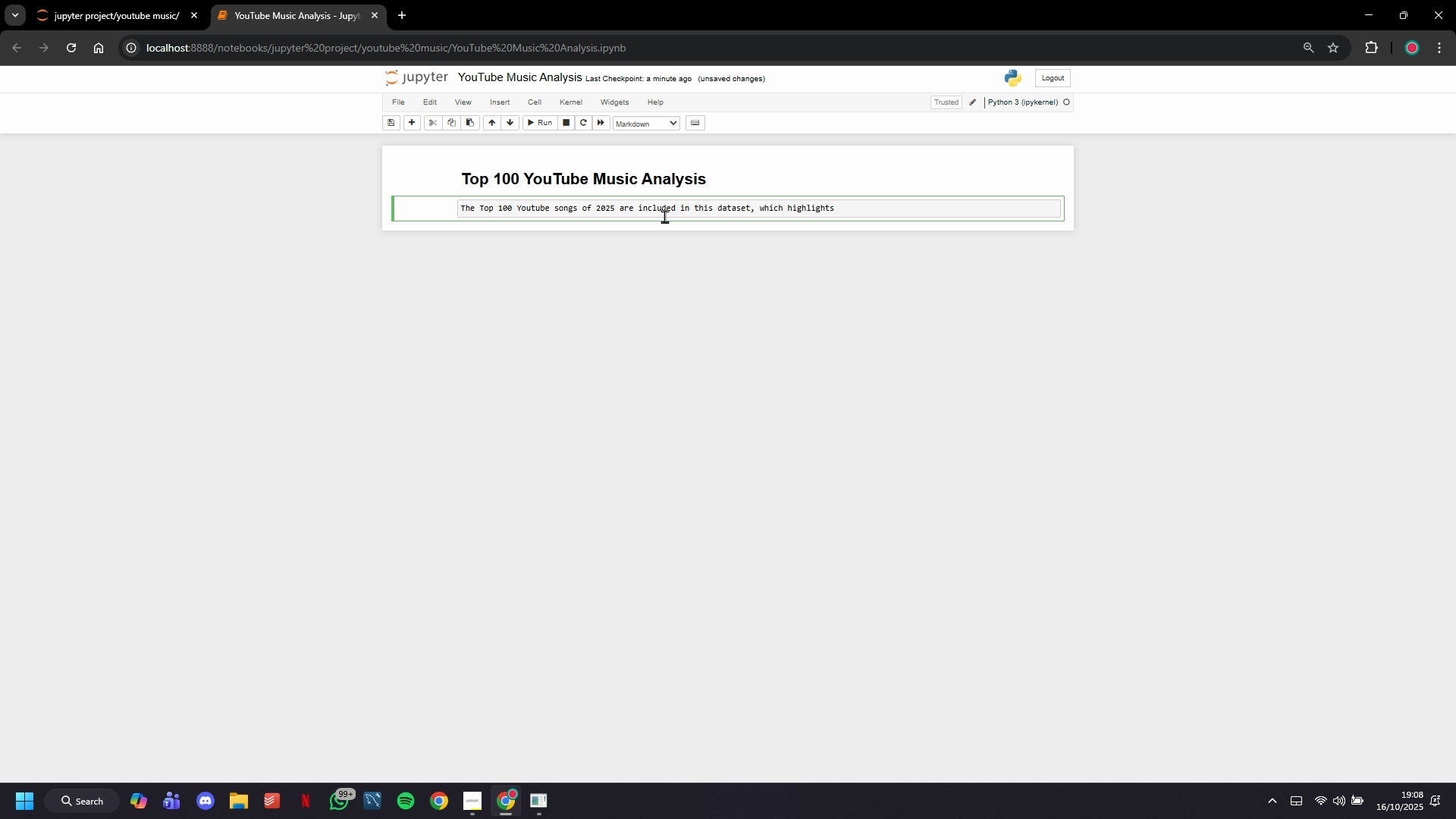 
type(the )
 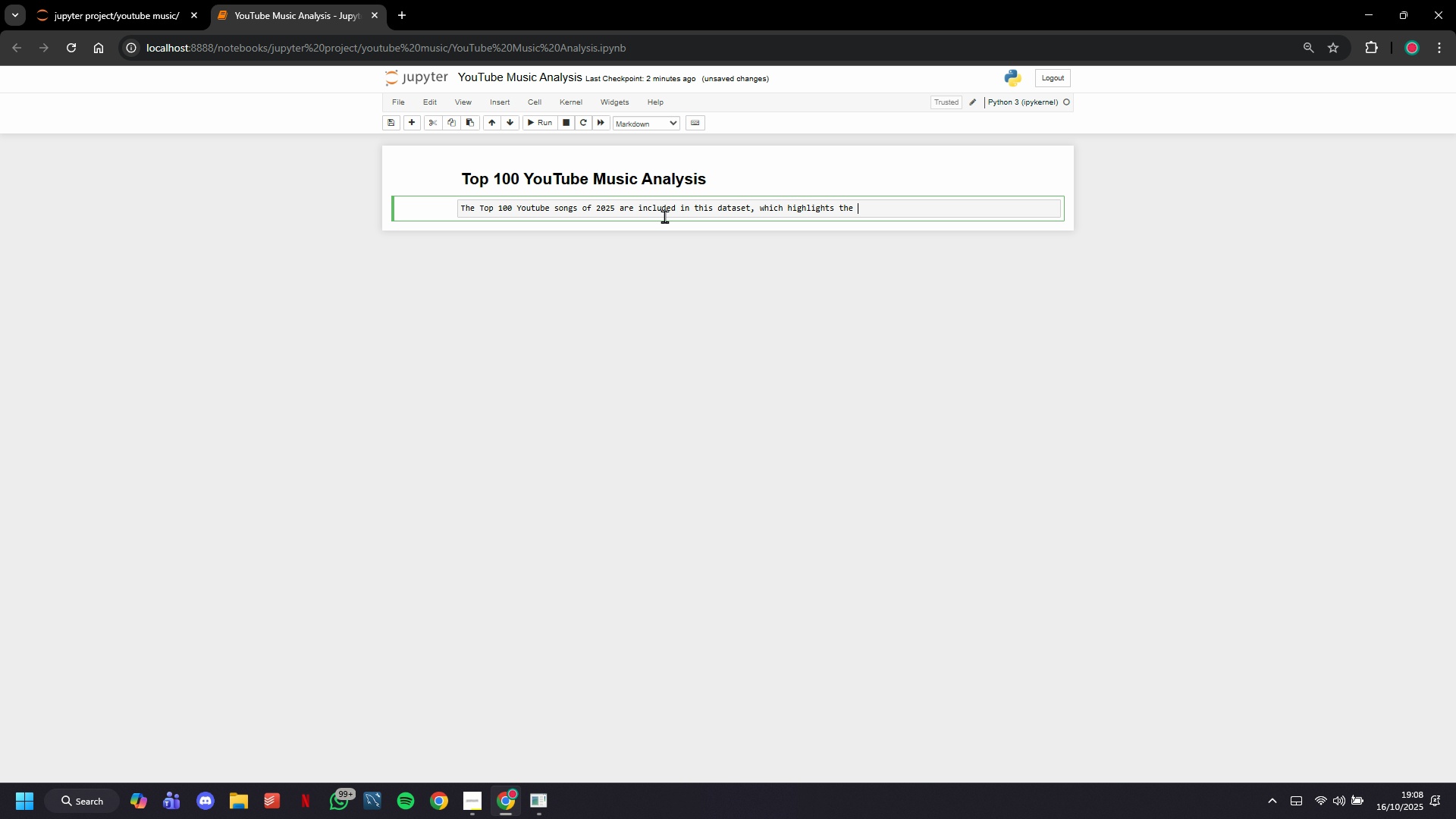 
wait(12.56)
 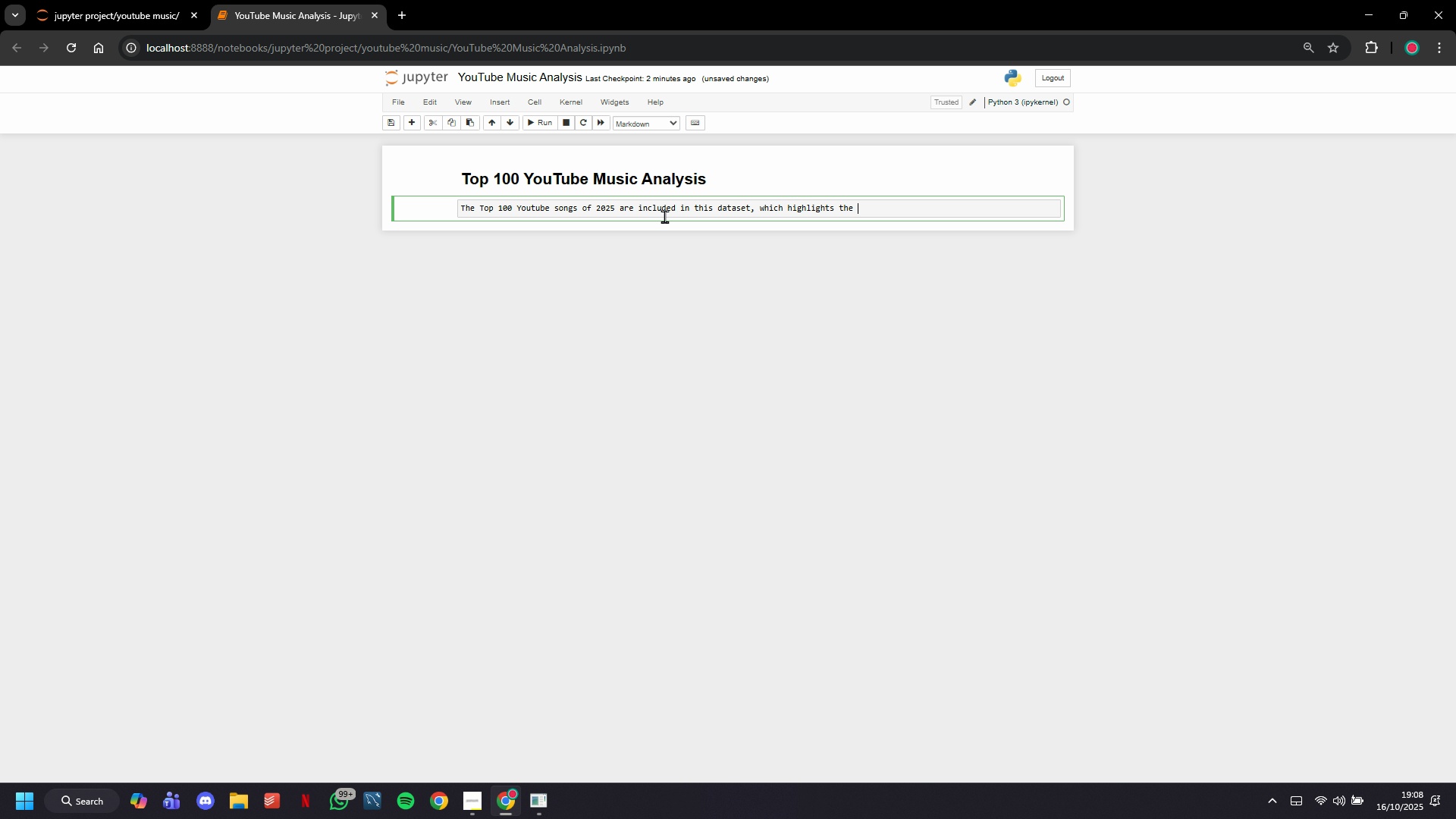 
type(most watched )
 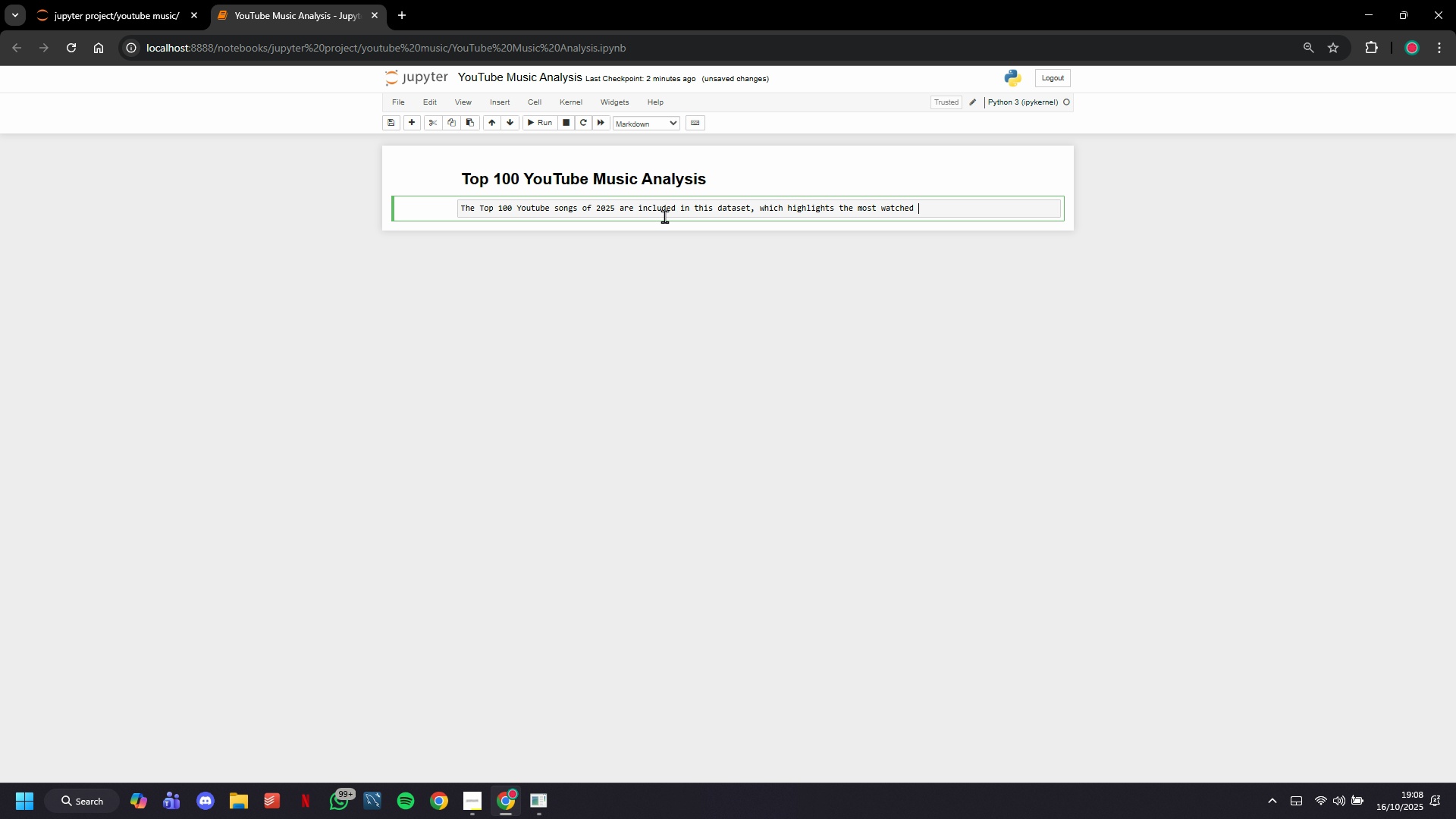 
type(music videos)
 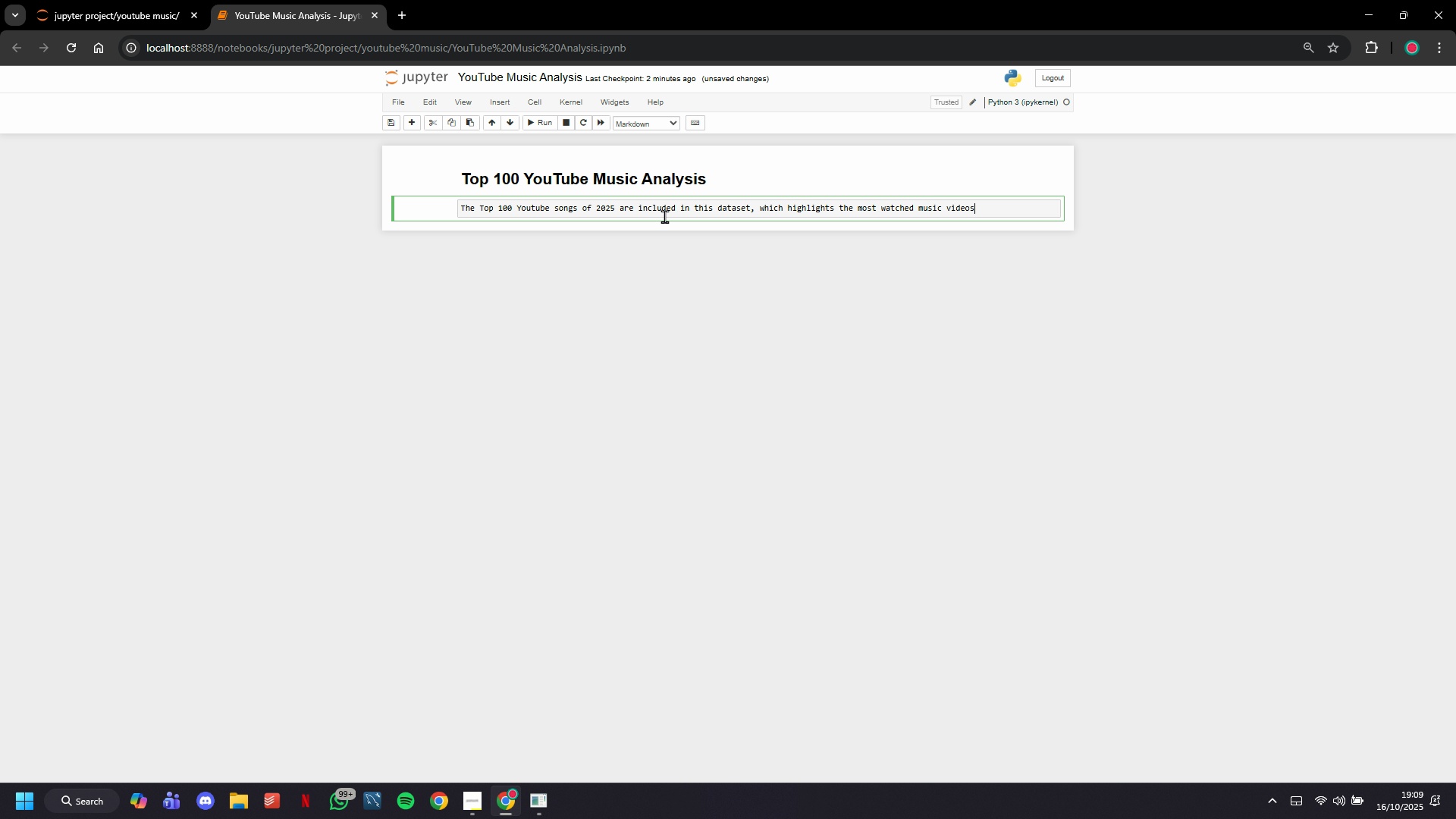 
wait(6.59)
 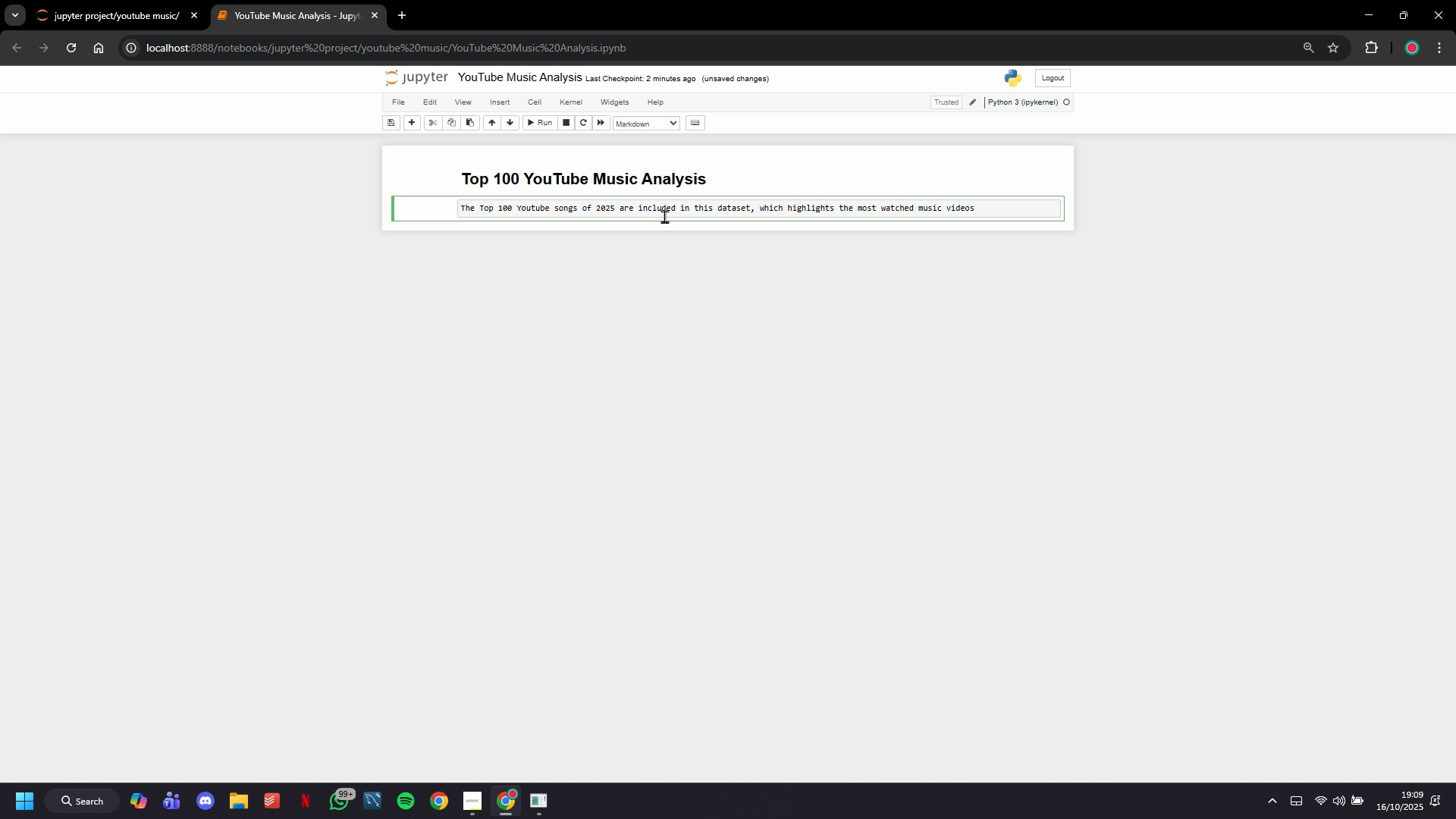 
type( on the website. )
 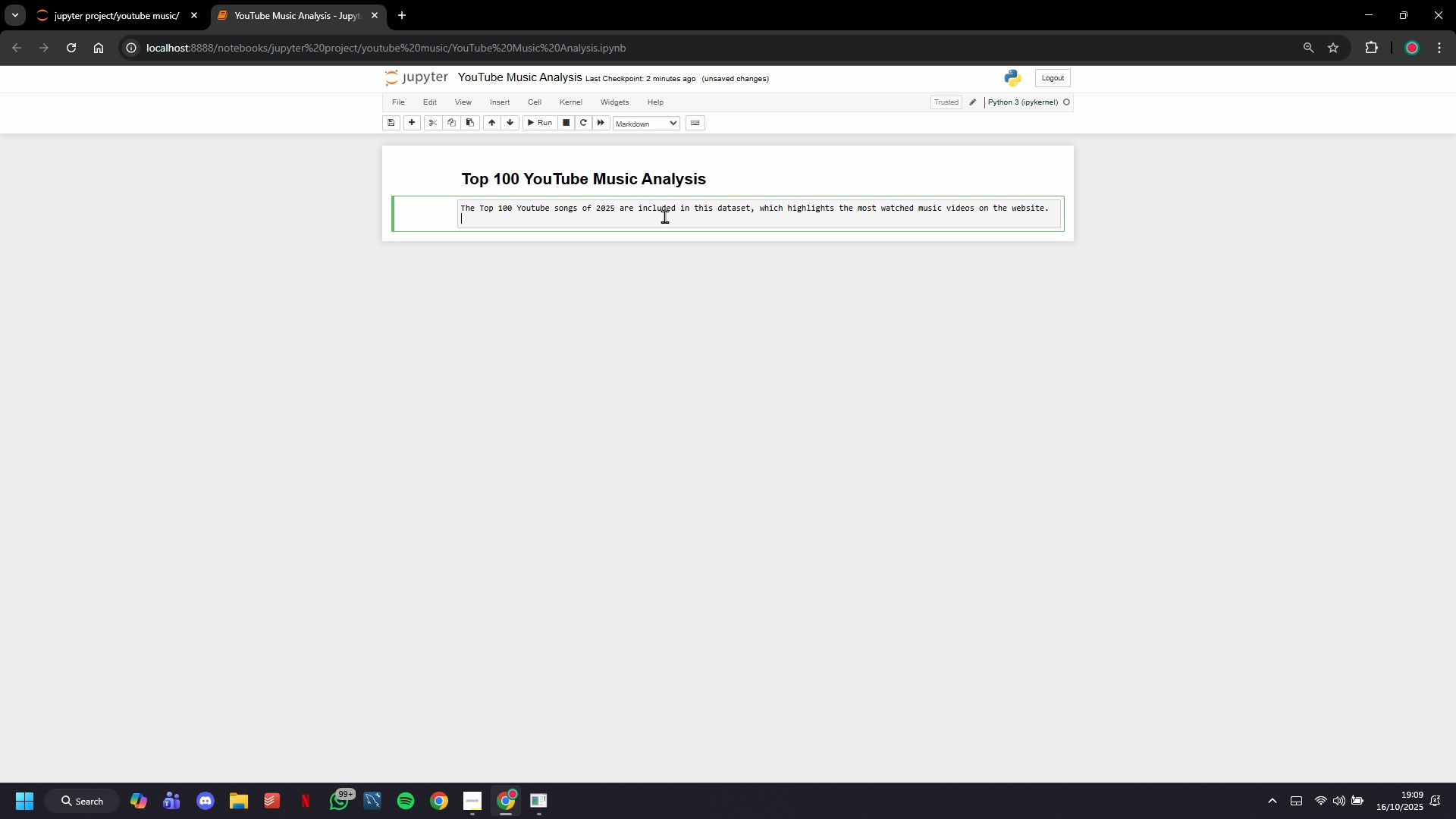 
type(Each song's title, artist, description, vie)
 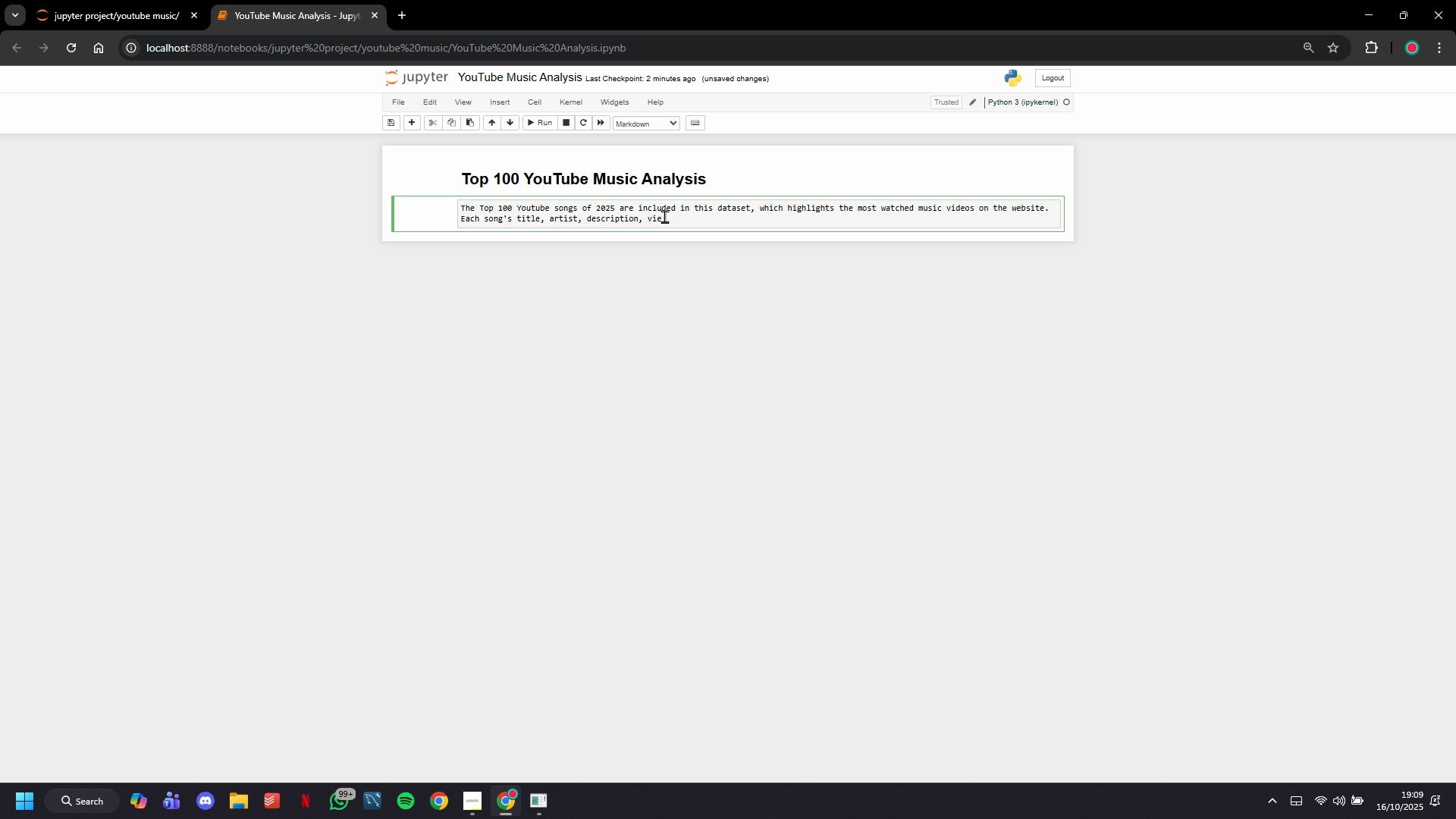 
type(w count,gnre,tags, duratiom)
 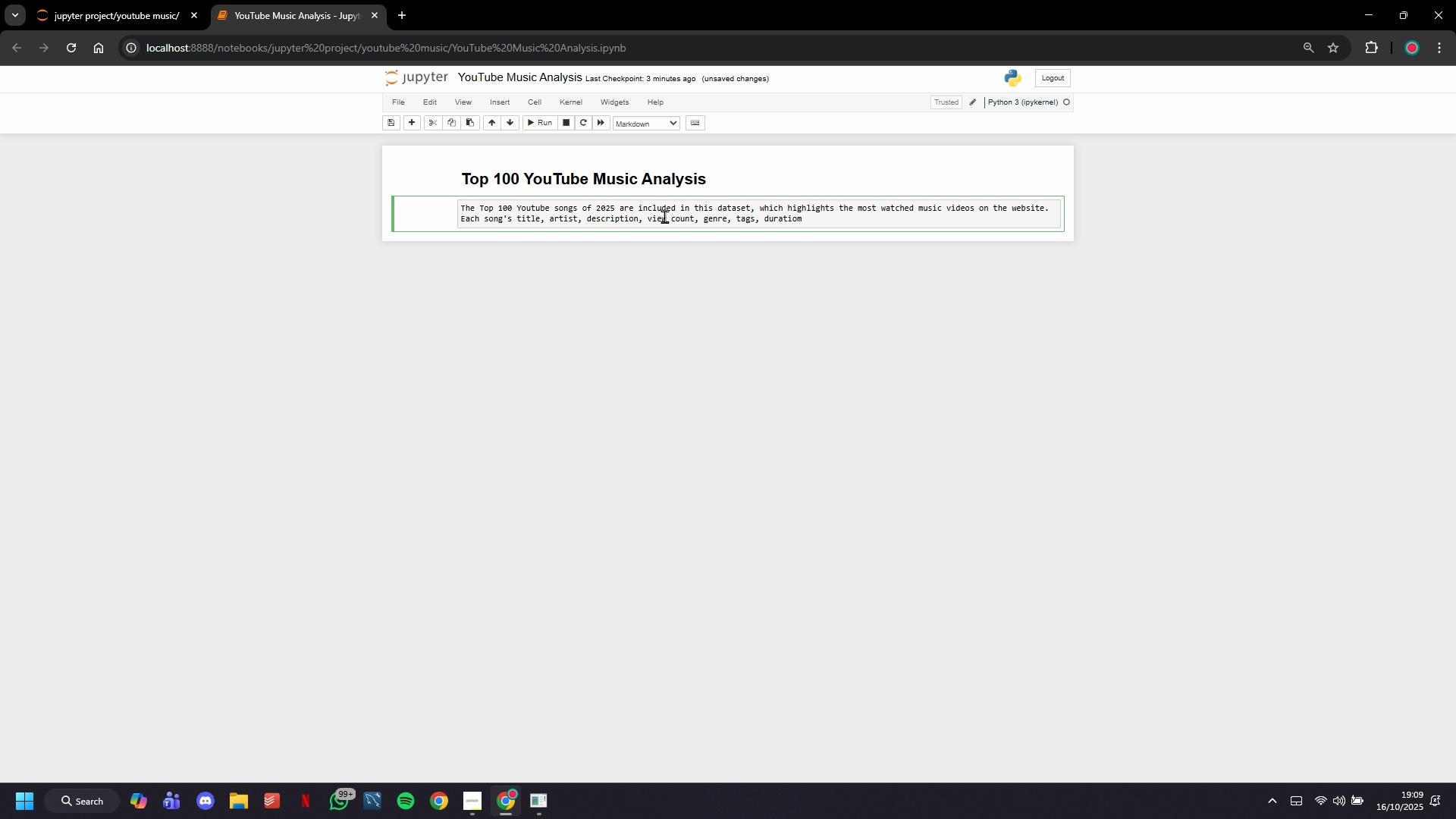 
wait(6.77)
 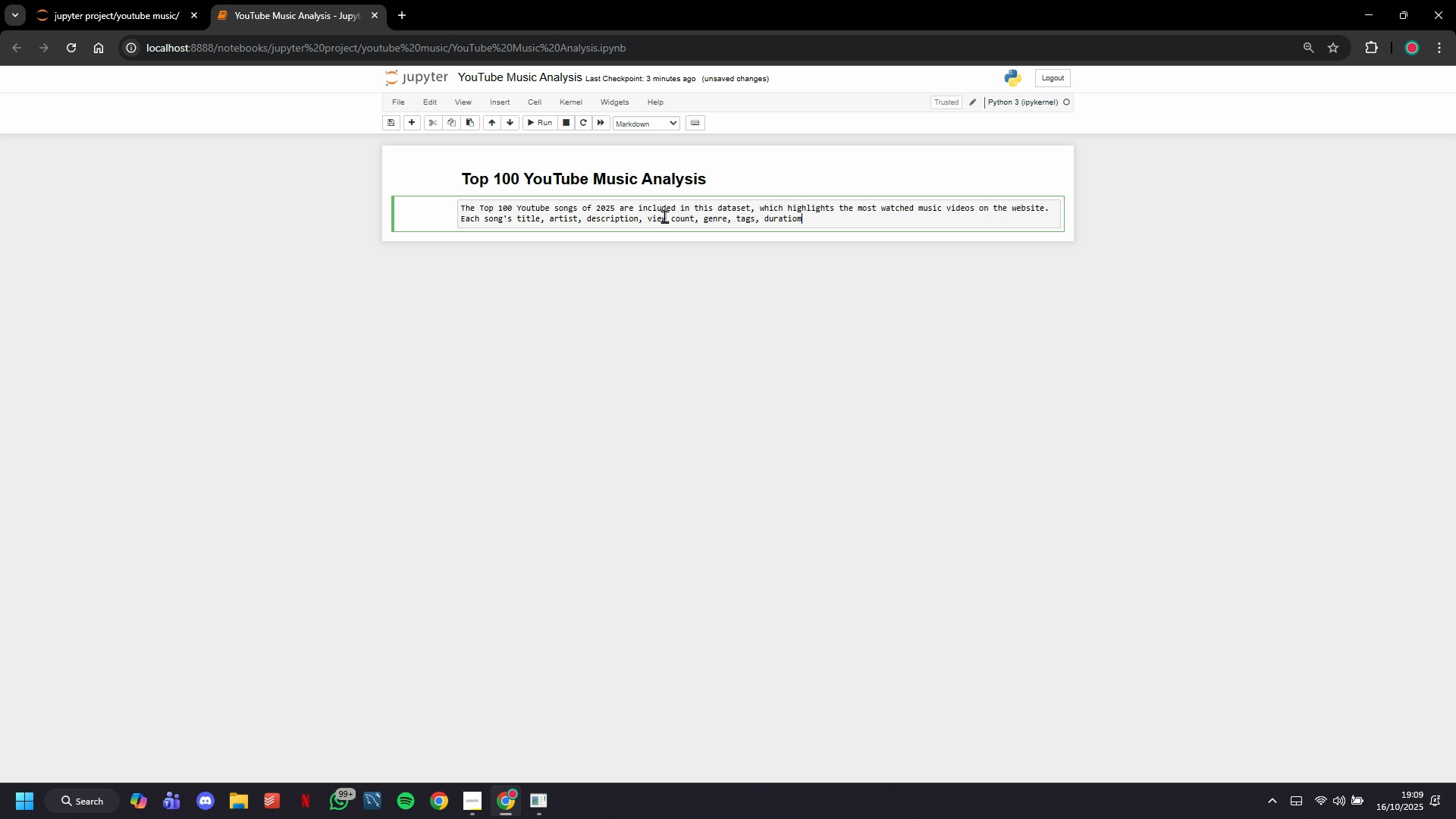 
key(Backspace)
 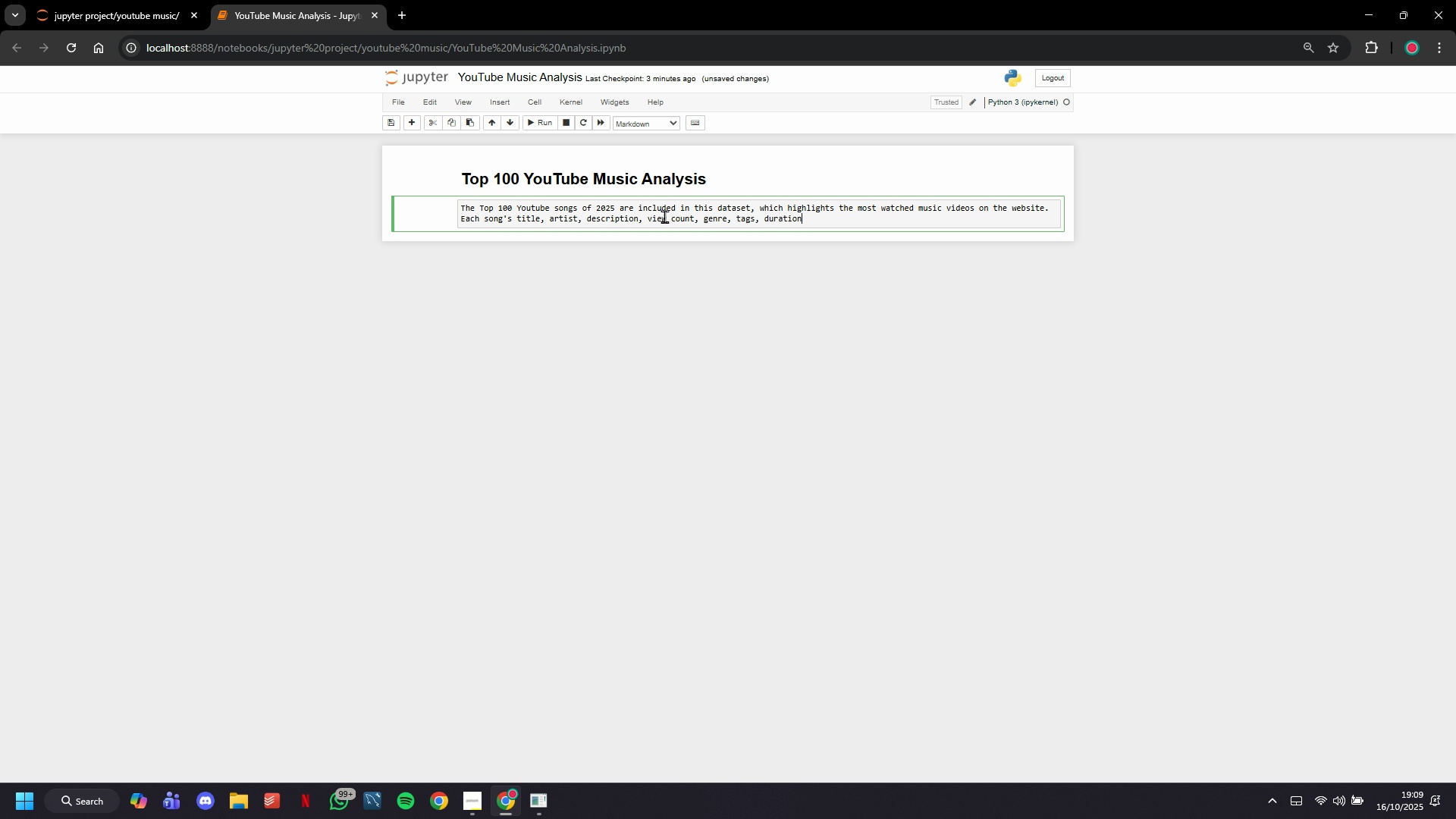 
key(N)
 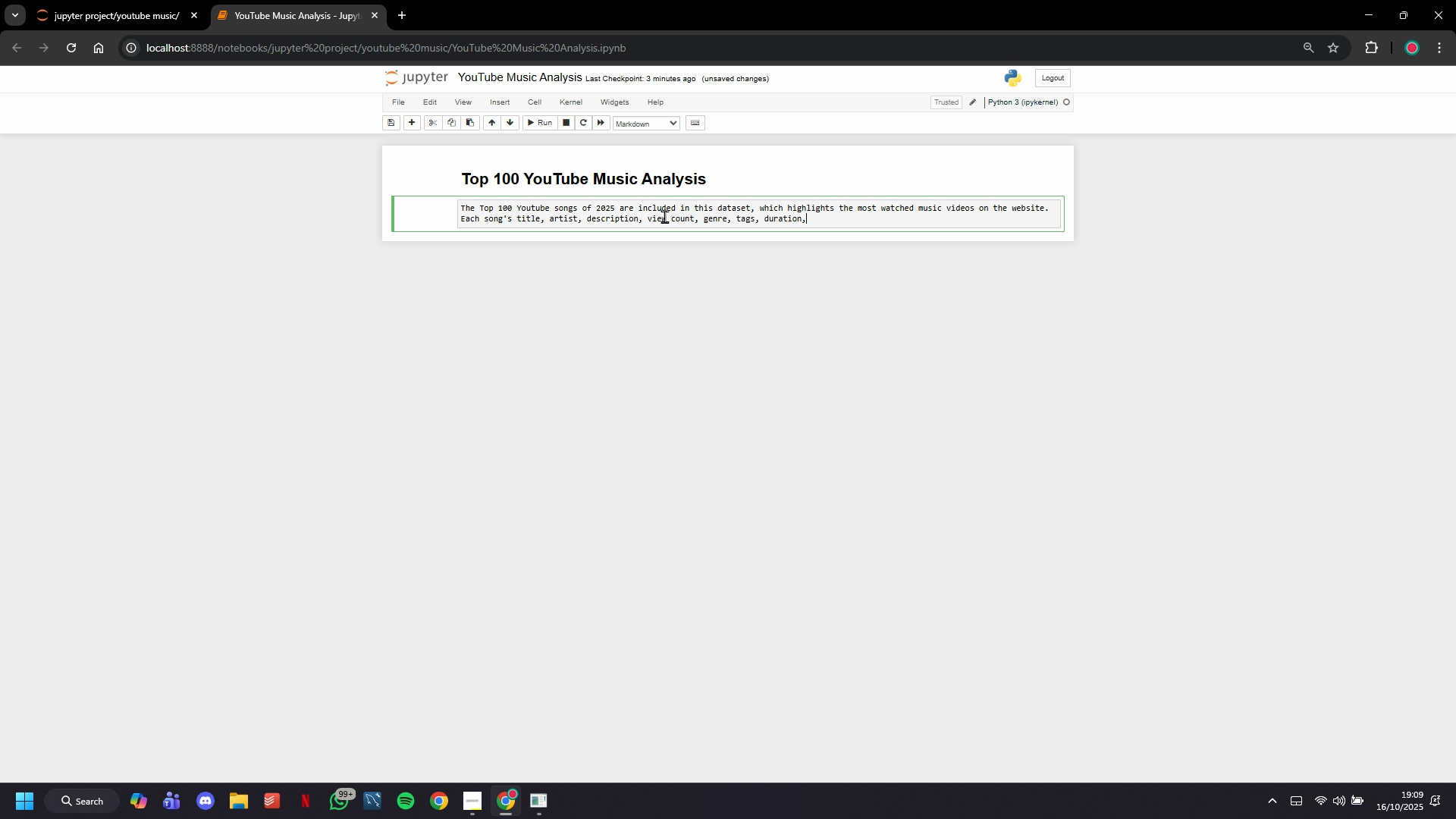 
key(Comma)
 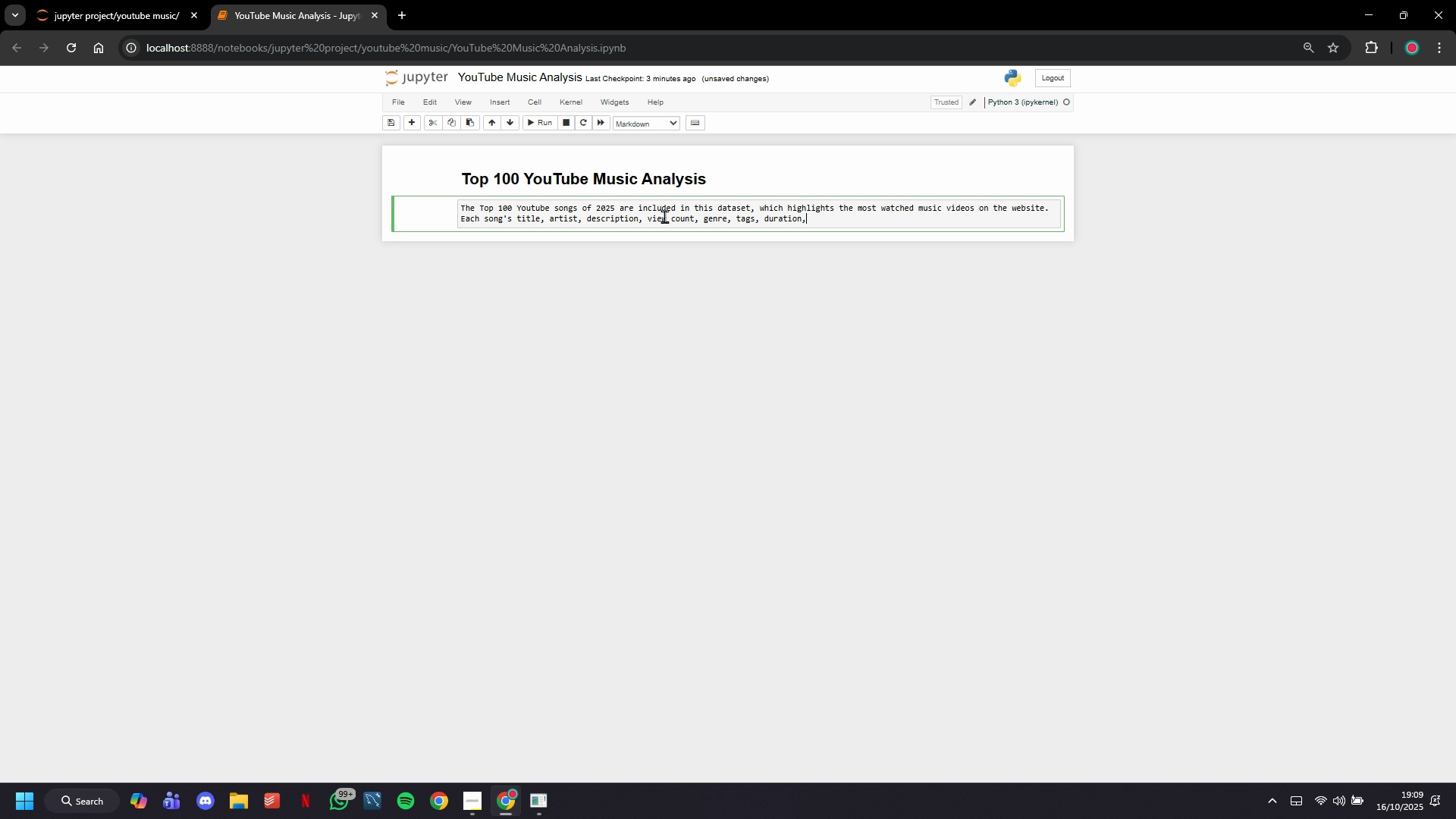 
wait(9.02)
 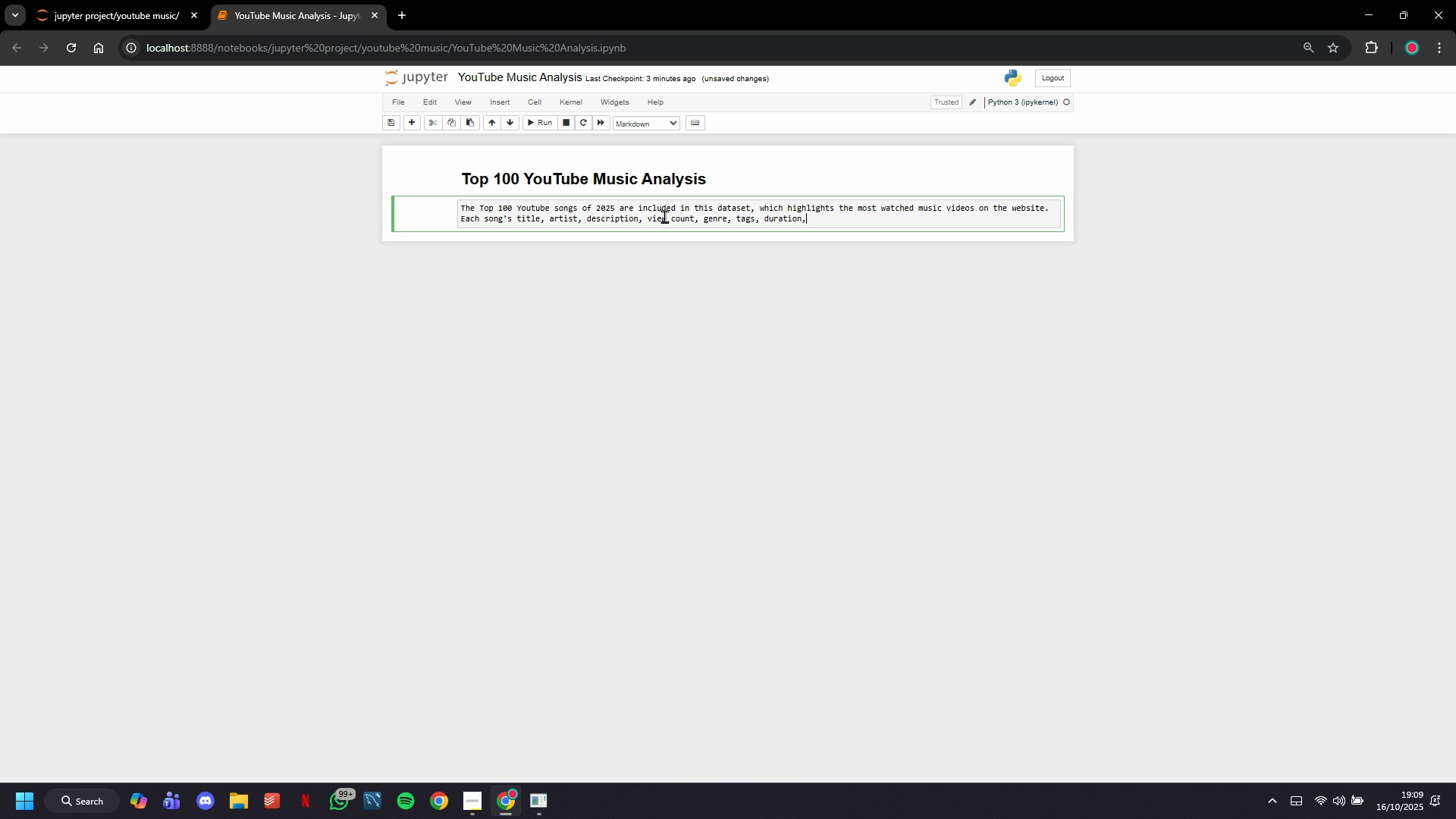 
type( nd chnne)
 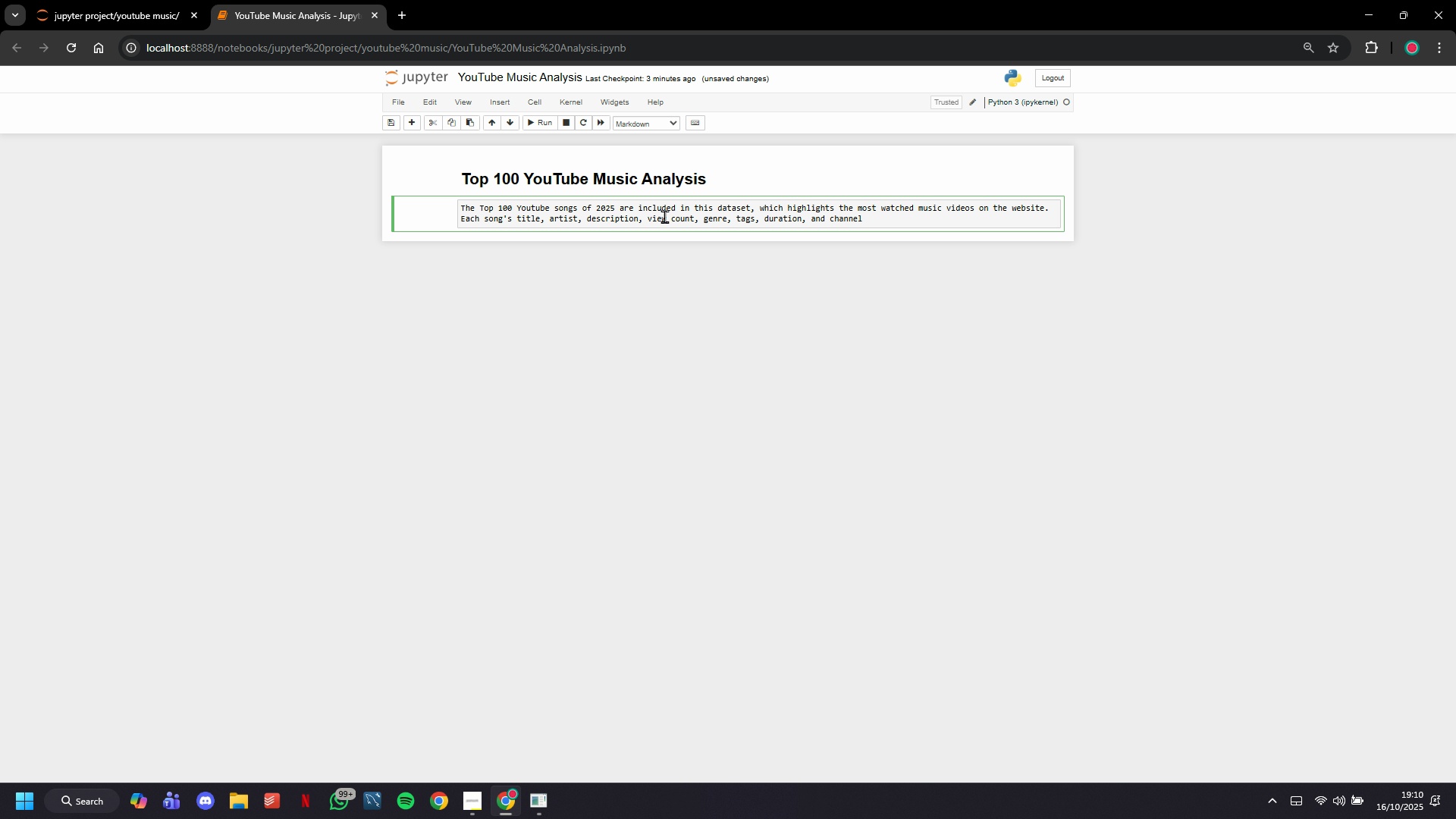 
hold_key(key=A, duration=0.84)
 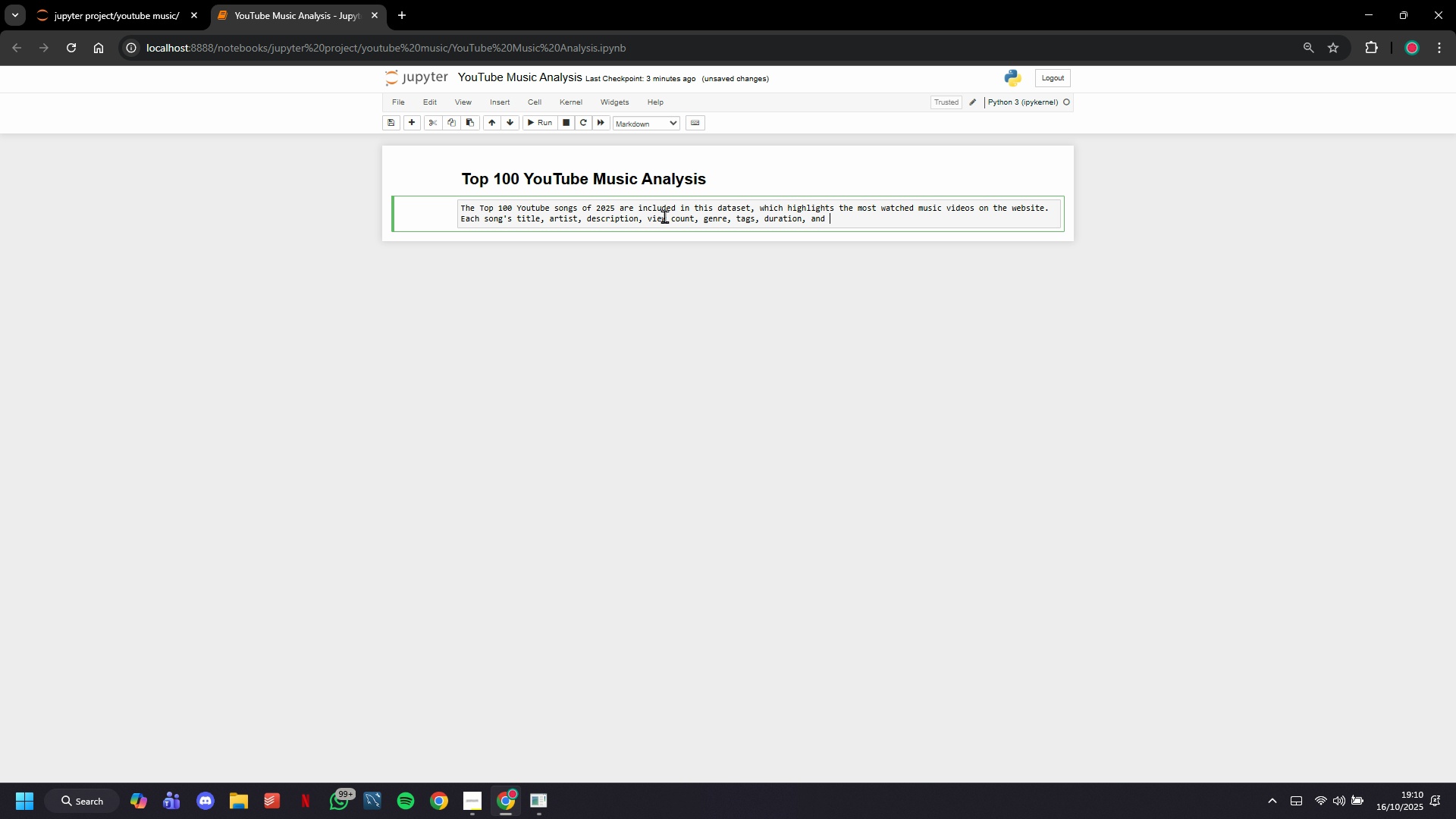 
hold_key(key=A, duration=7.9)
 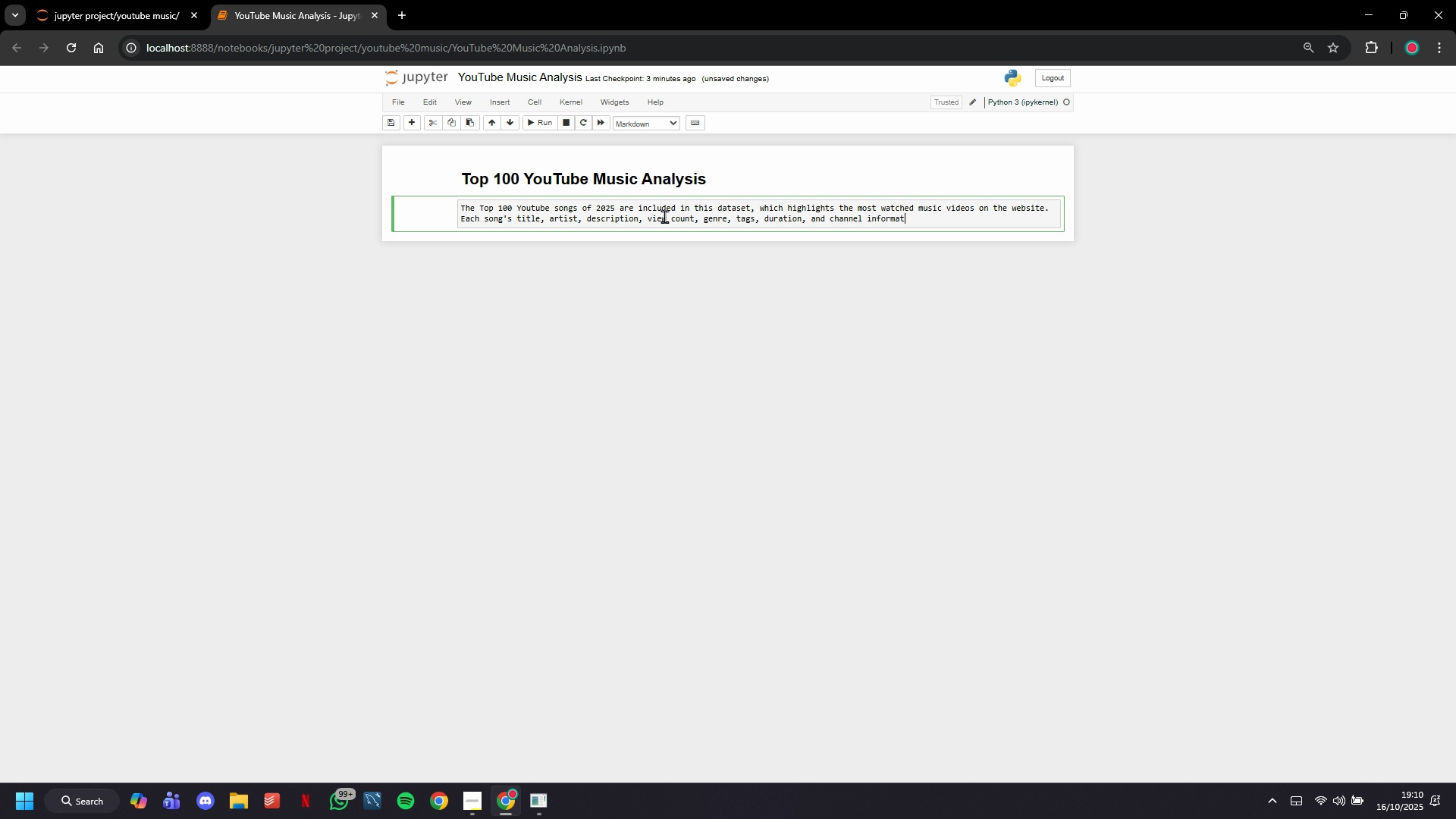 
hold_key(key=L, duration=22.54)
 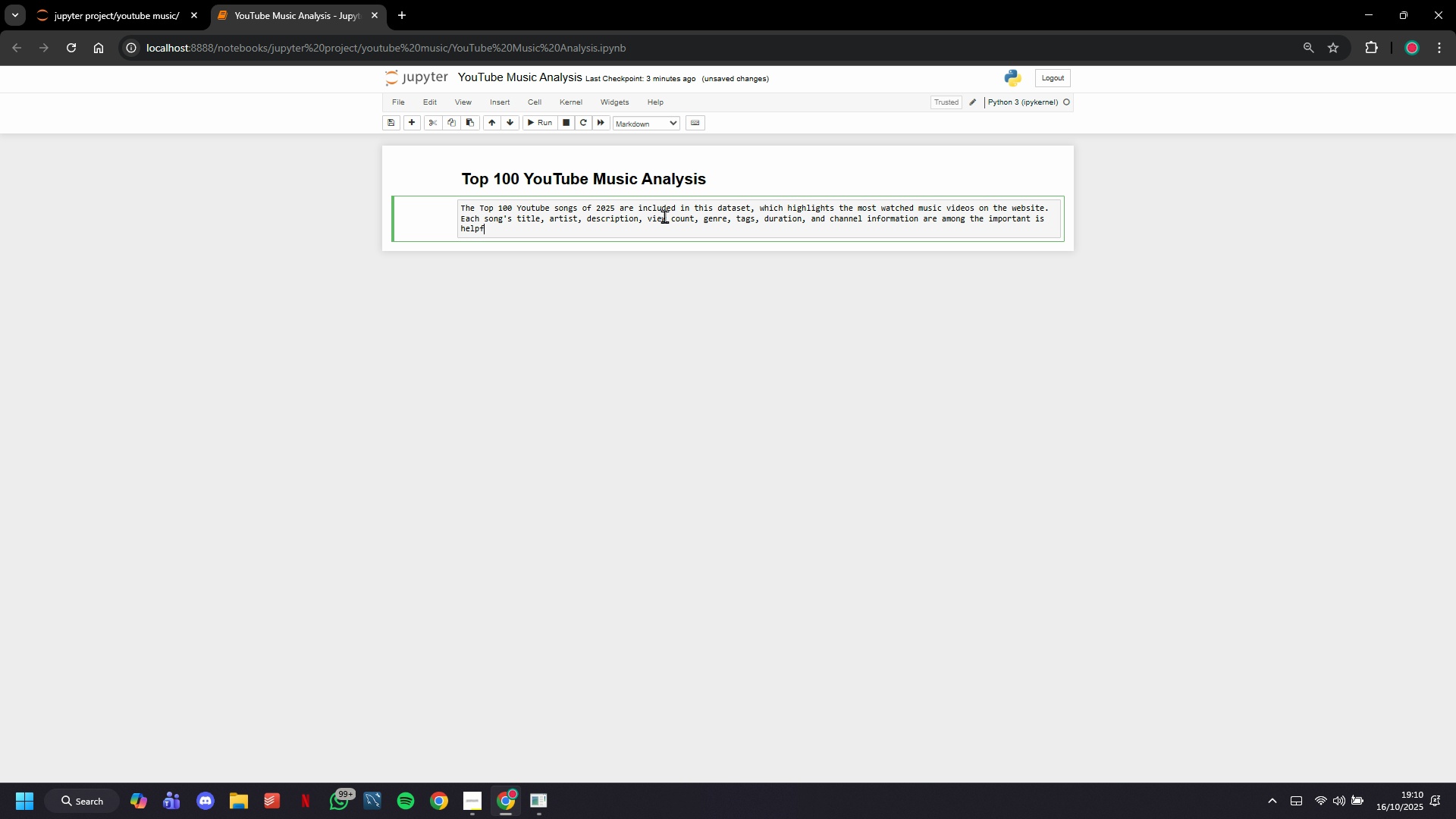 
type( inromtion are among he imoo\\)
key(Backspace)
key(Backspace)
key(Backspace)
key(Backspace)
type(porant is hepul for analyzing fo anak)
key(Backspace)
type(lyzing)
 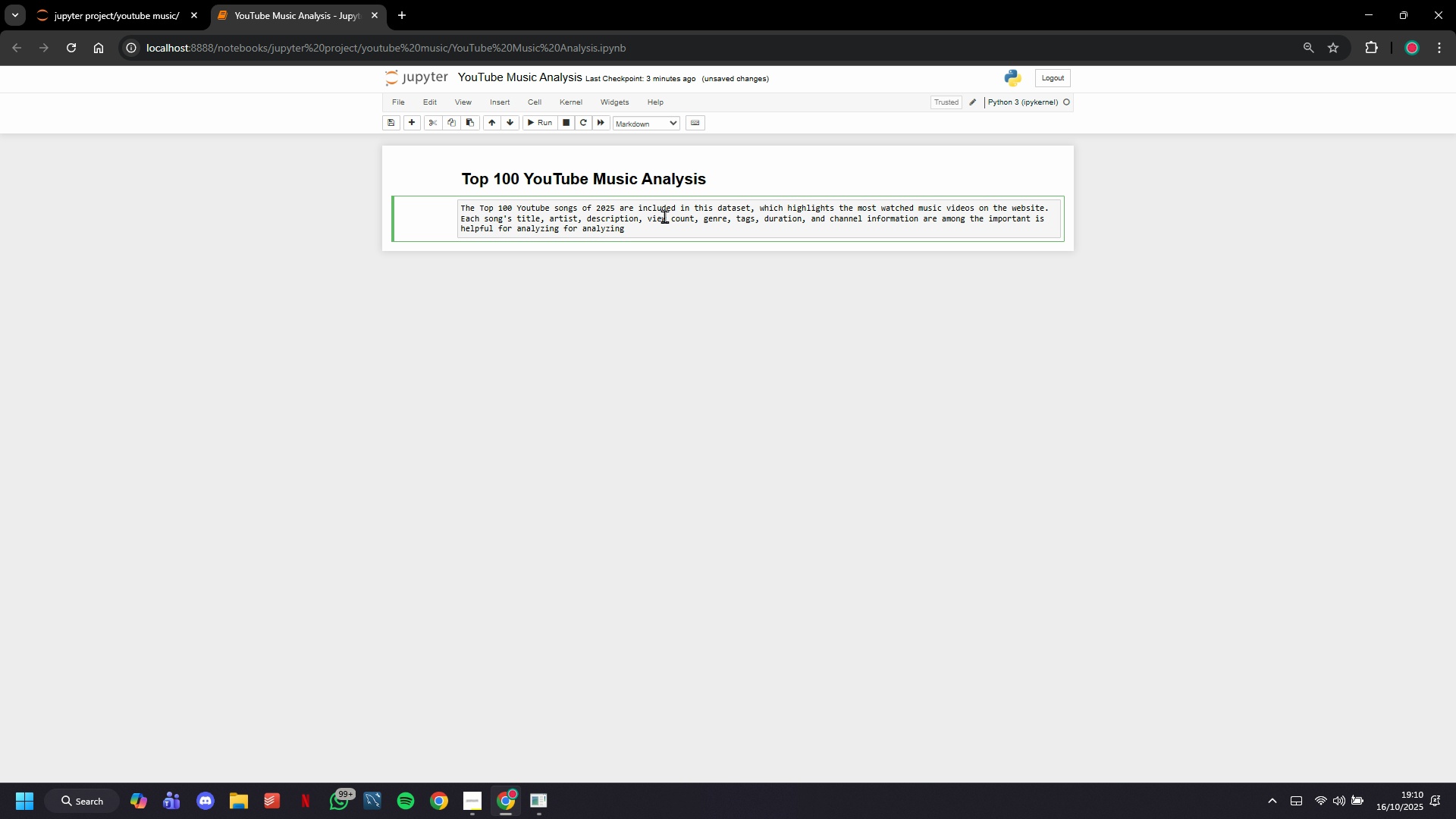 
wait(22.24)
 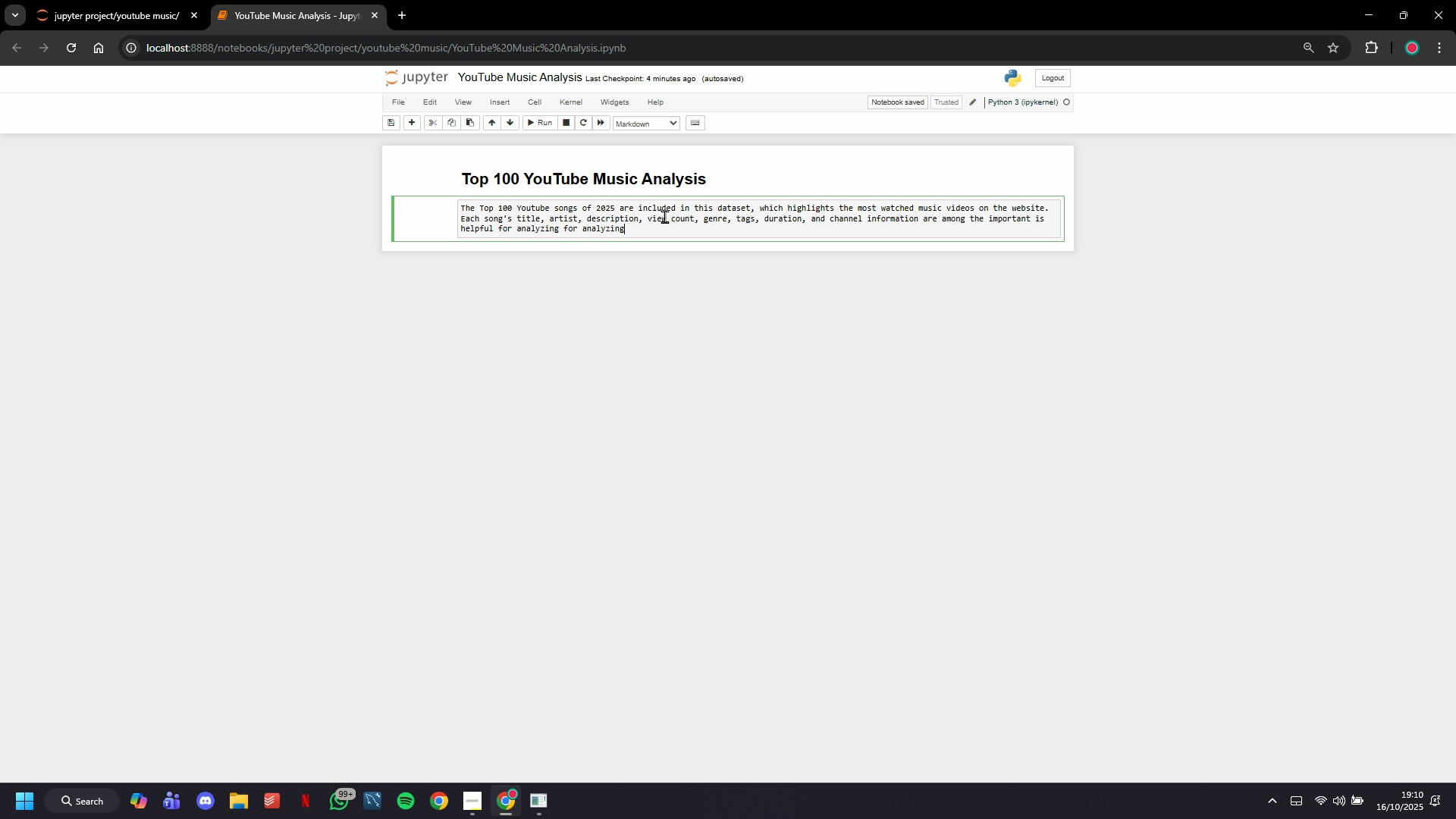 
key(Backspace)
 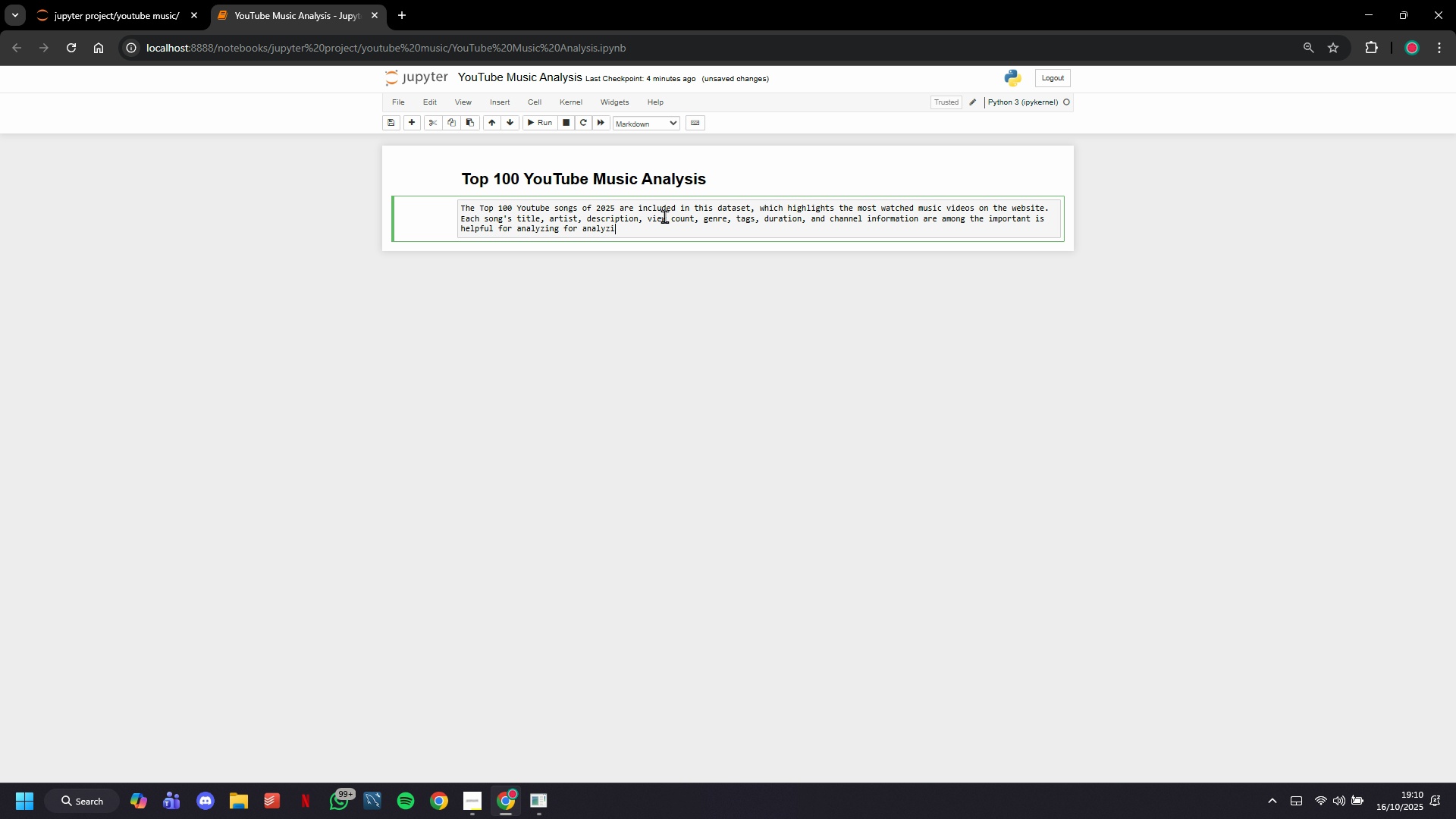 
key(Backspace)
 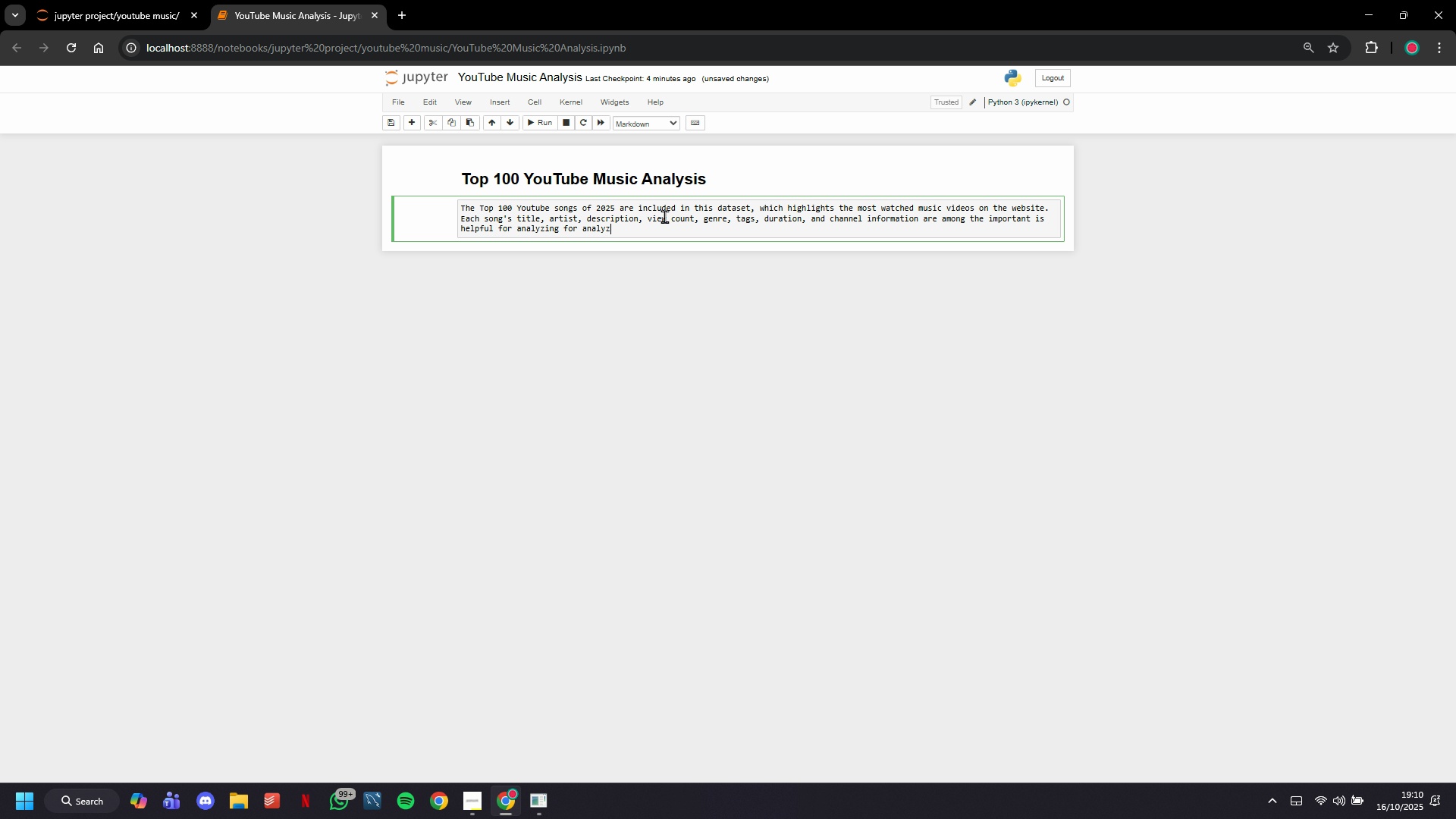 
key(Backspace)
 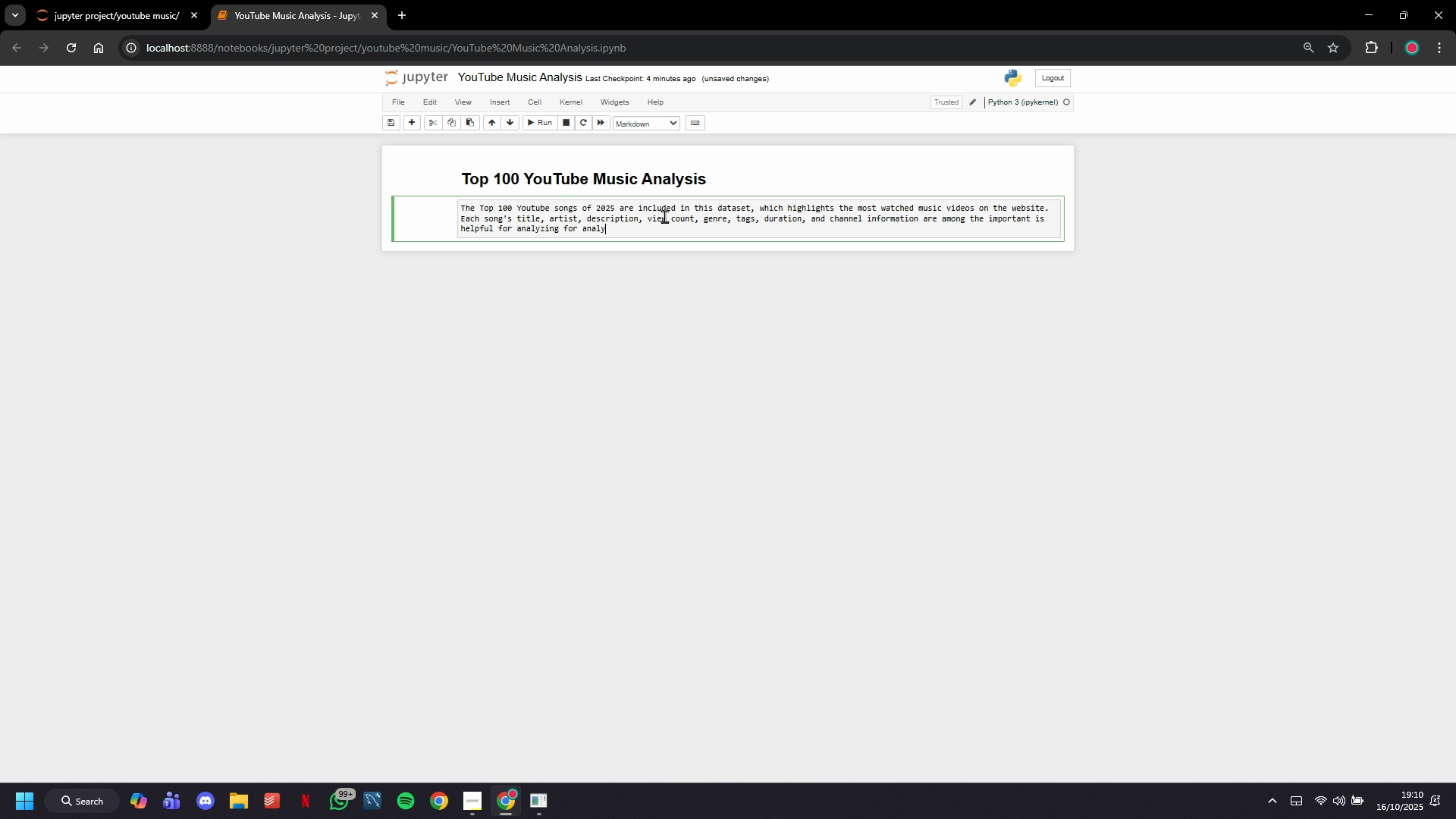 
key(Backspace)
 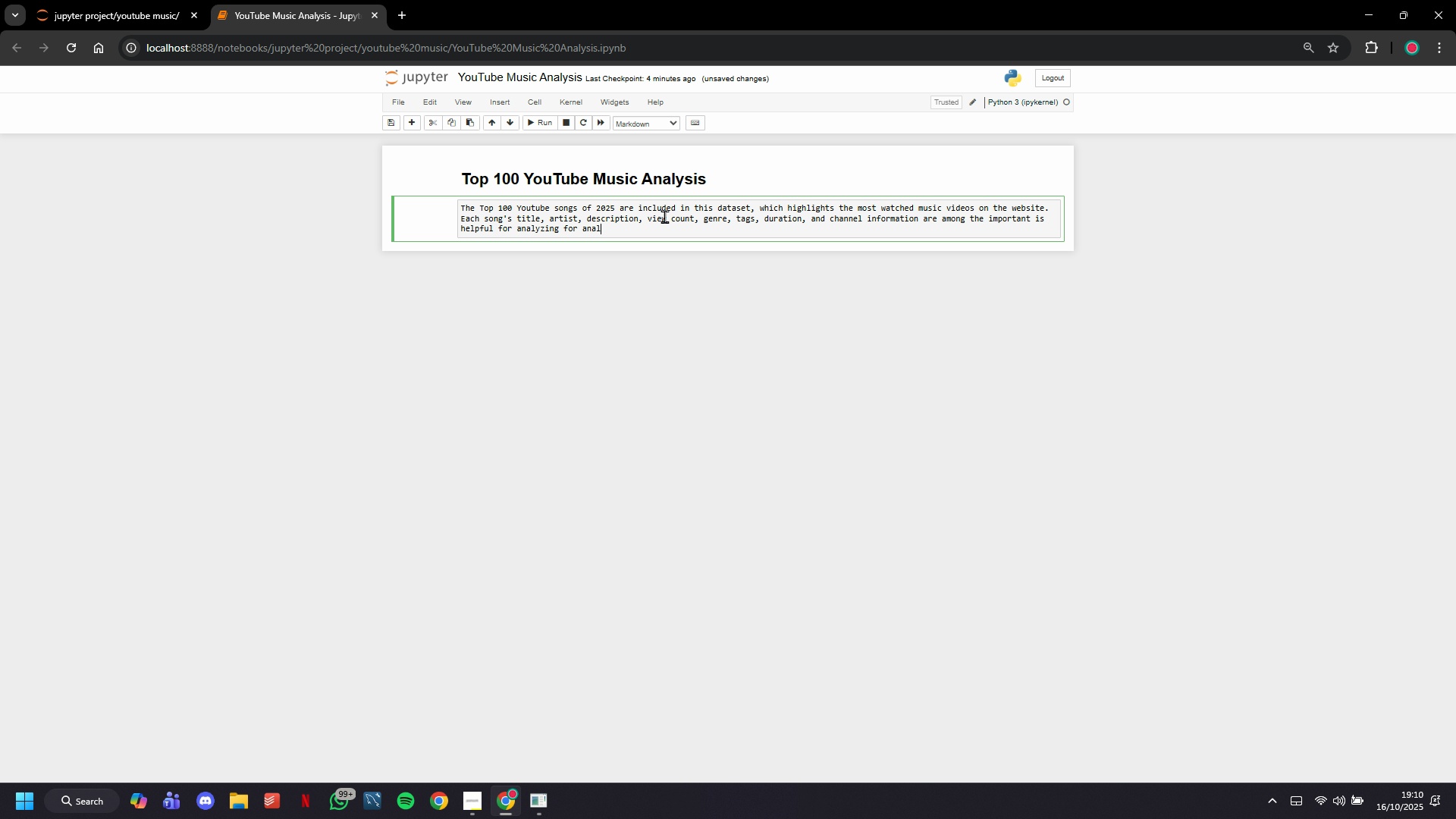 
key(Backspace)
 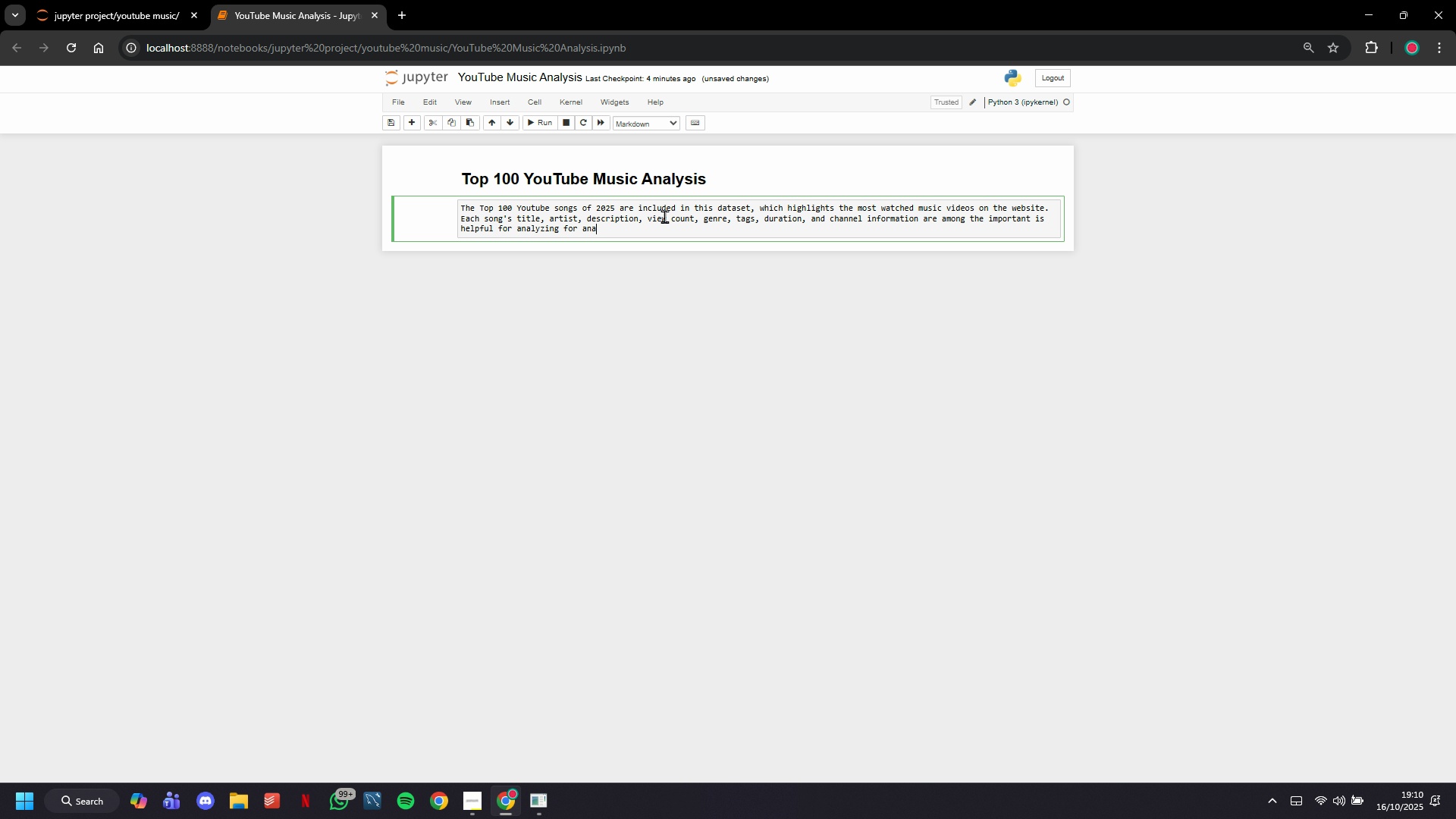 
key(Backspace)
 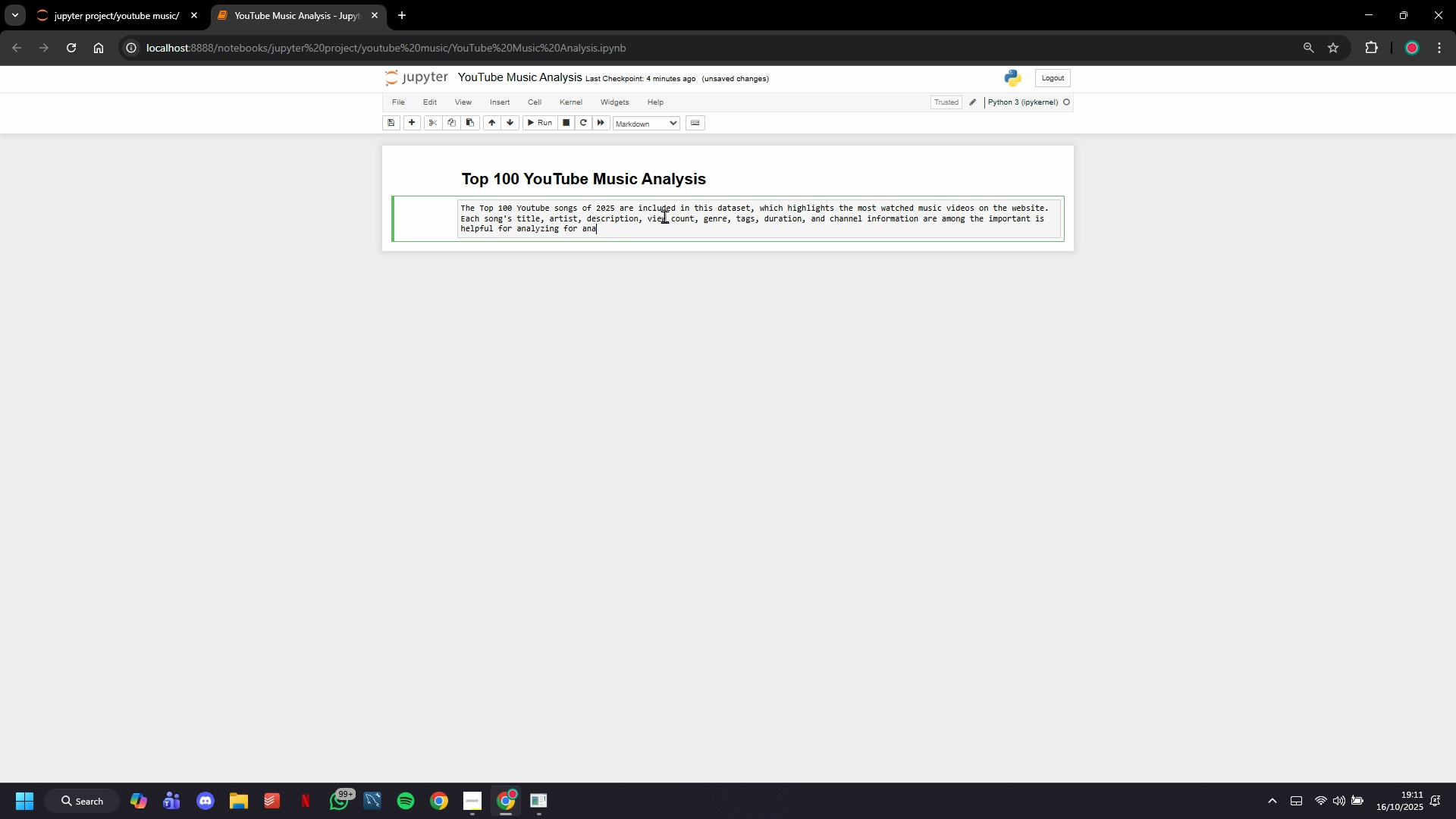 
wait(6.93)
 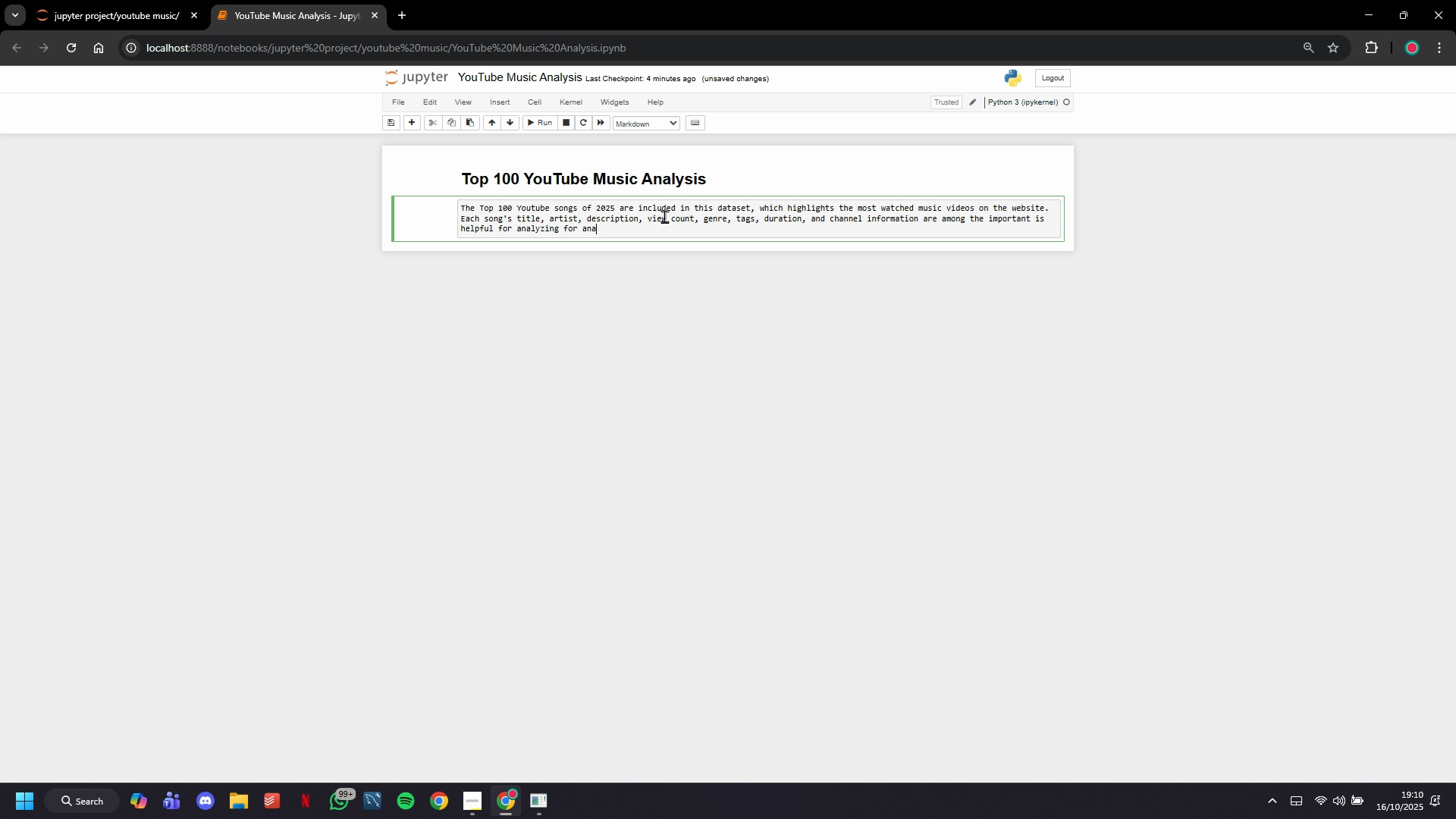 
key(Backspace)
key(Backspace)
key(Backspace)
key(Backspace)
key(Backspace)
key(Backspace)
key(Backspace)
type(audience prefeer)
key(Backspace)
key(Backspace)
type(rences, )
 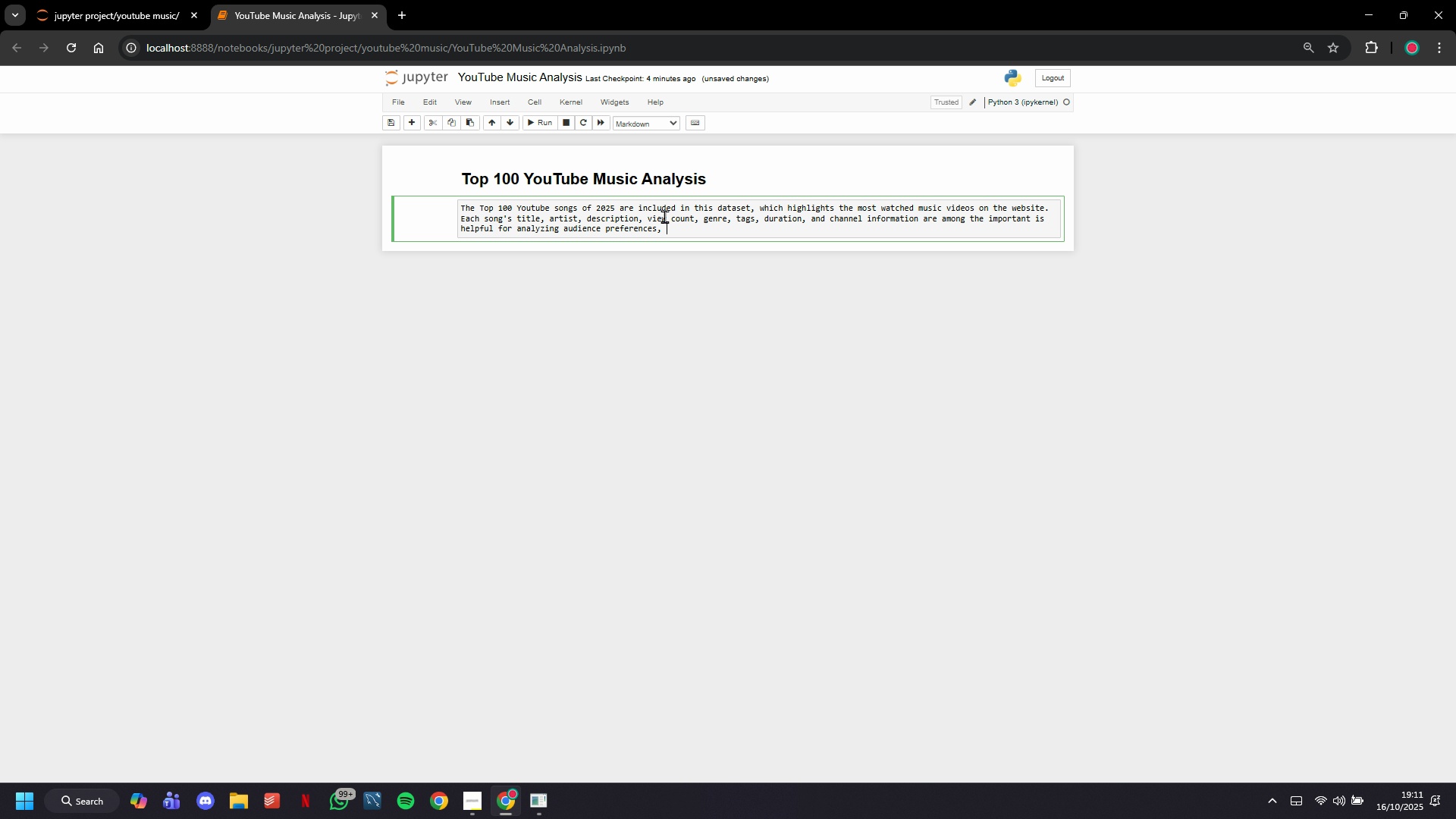 
wait(5.7)
 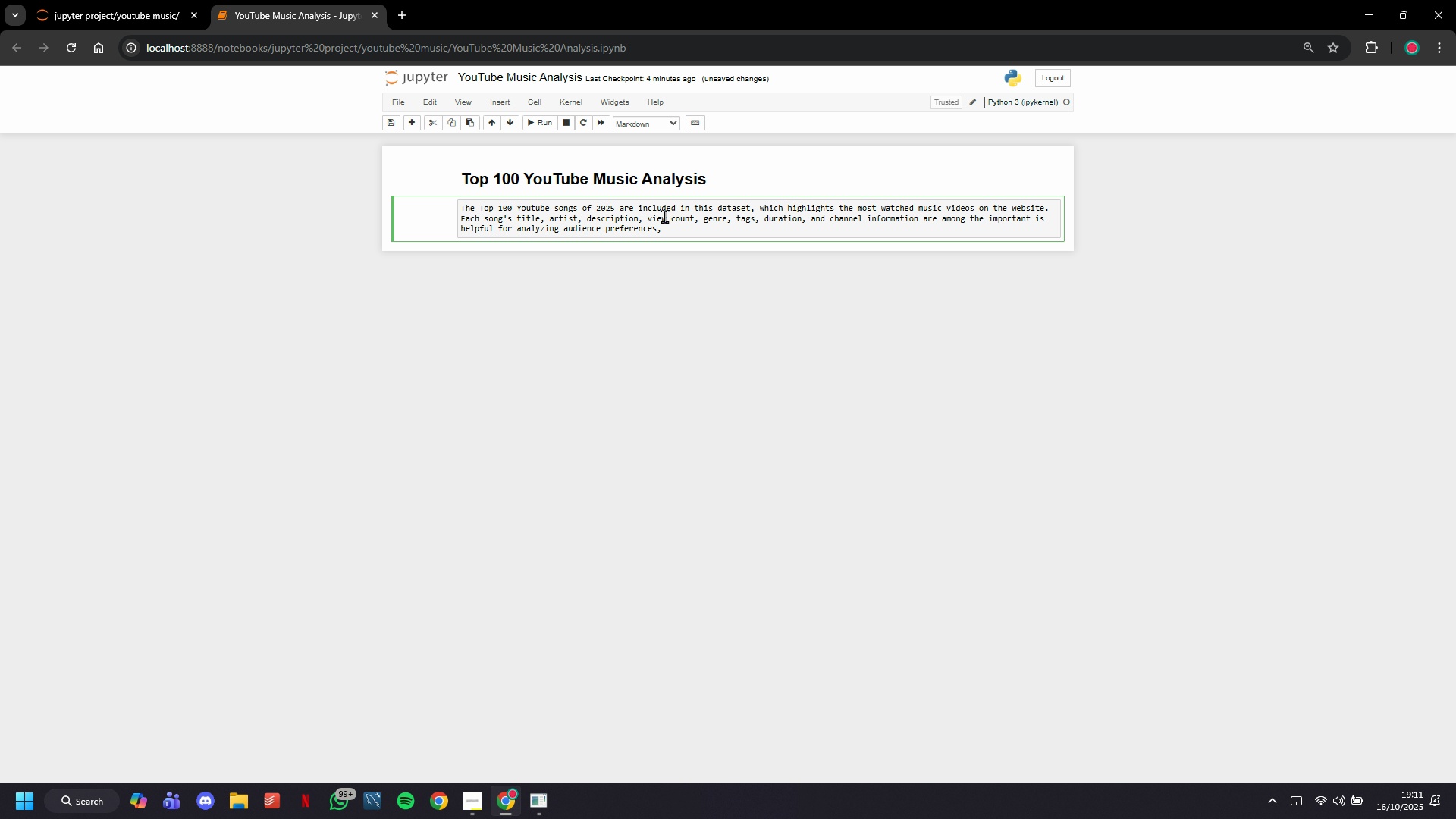 
type(artist popularity)
 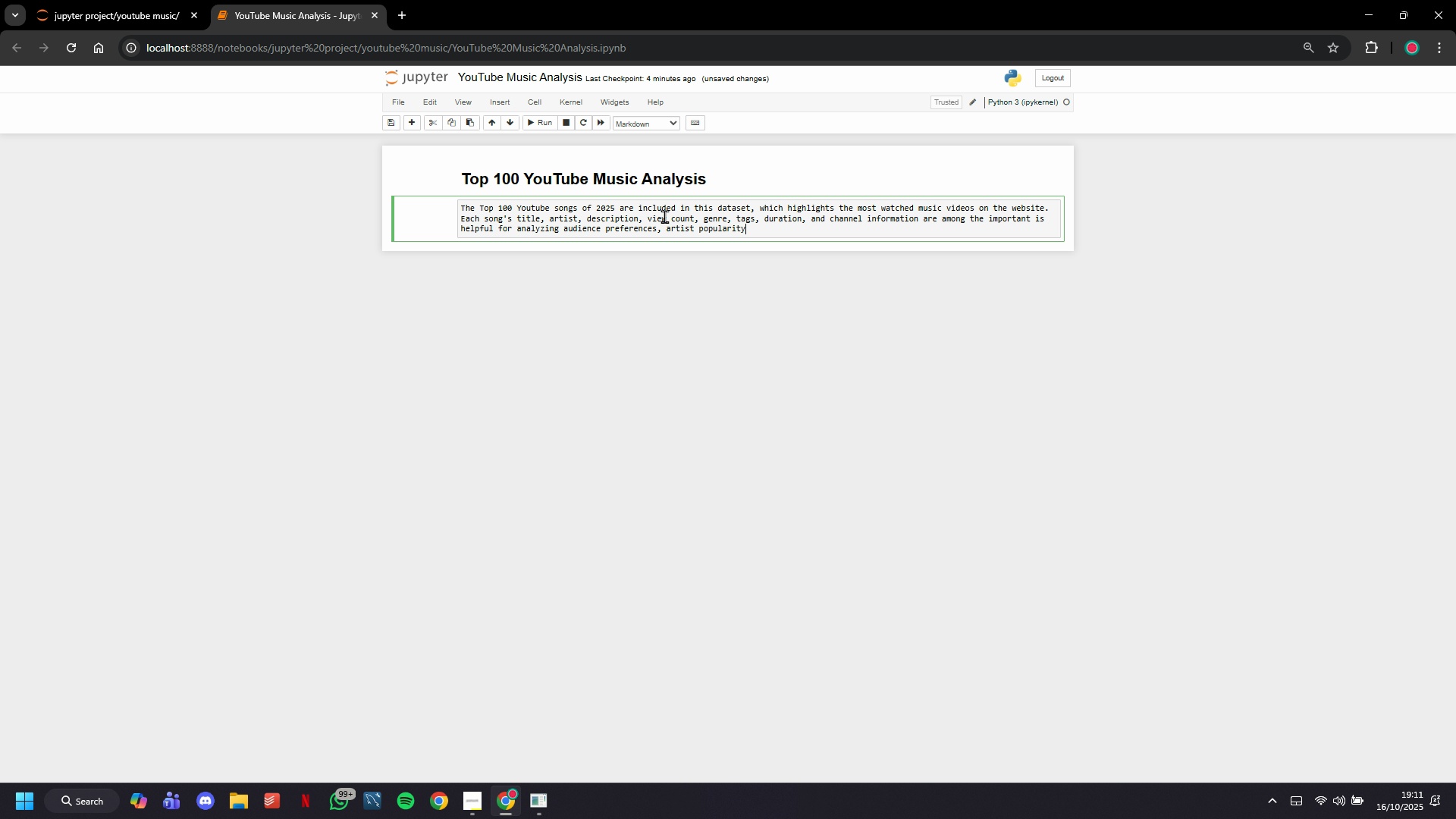 
type(, and engagement)
 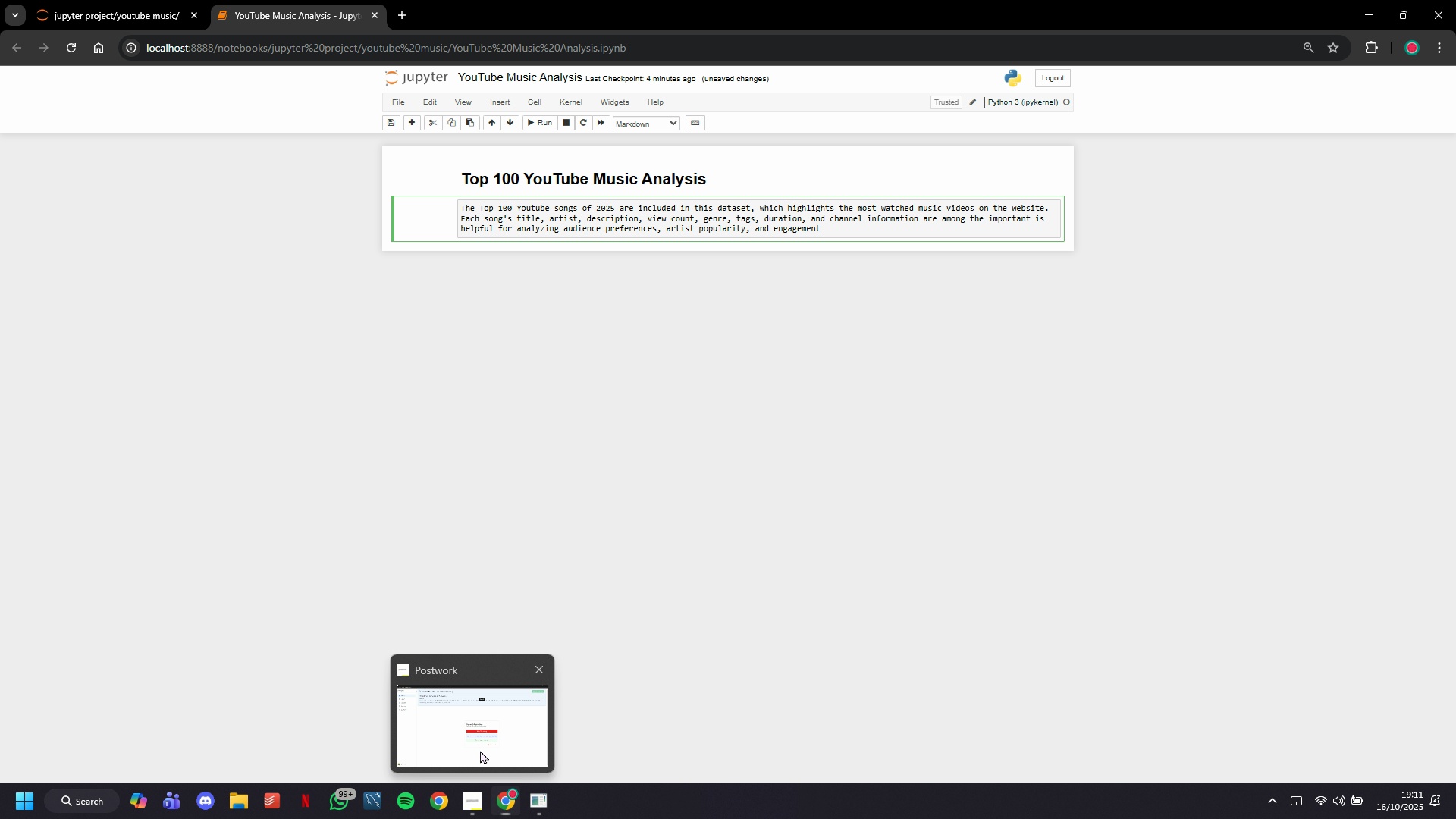 
left_click([480, 750])